 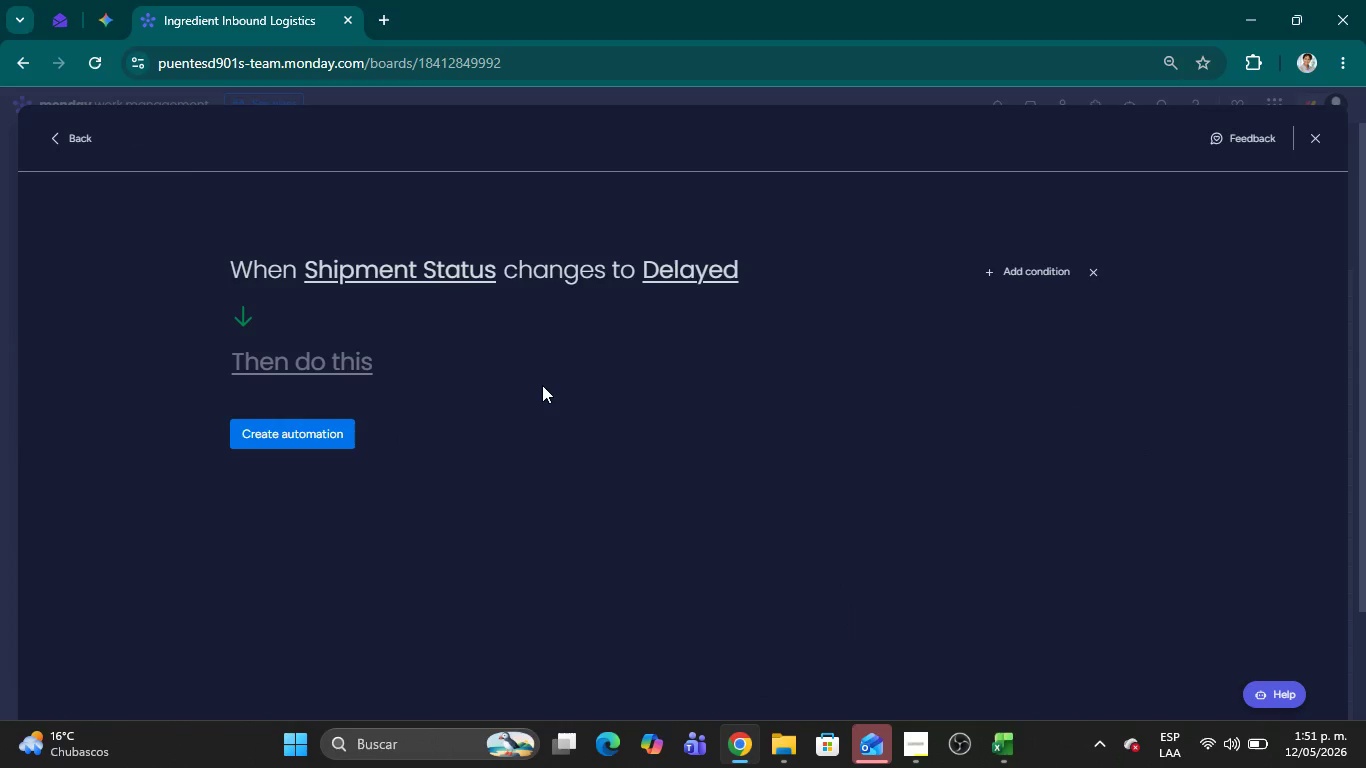 
left_click([344, 374])
 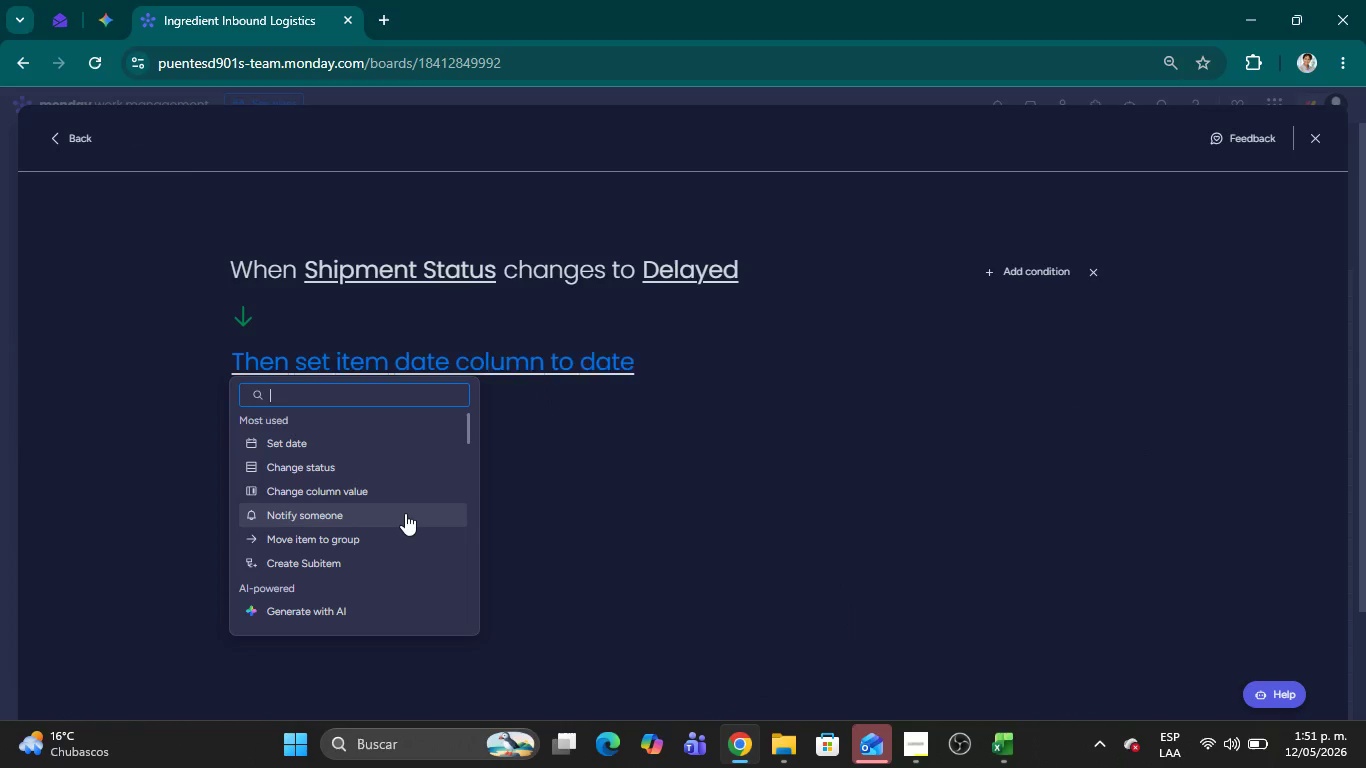 
left_click([405, 513])
 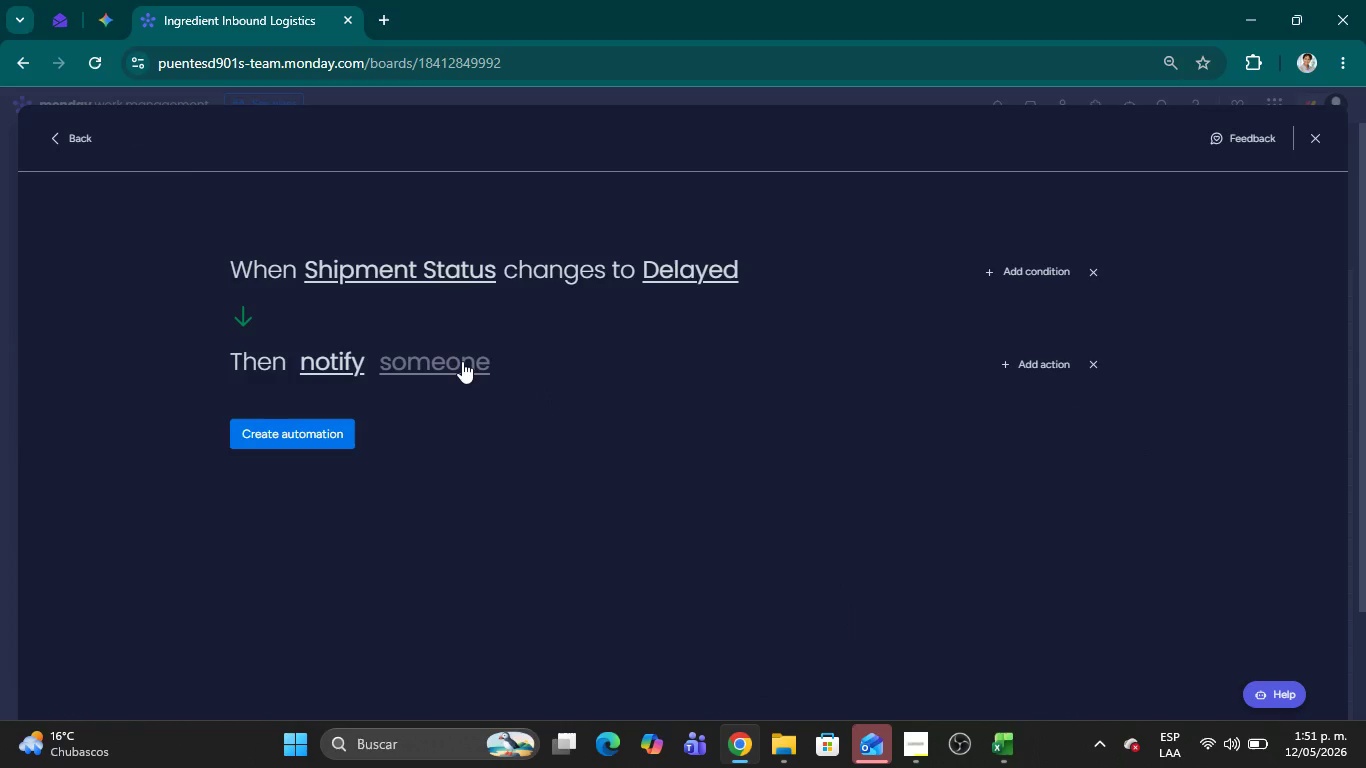 
left_click([462, 361])
 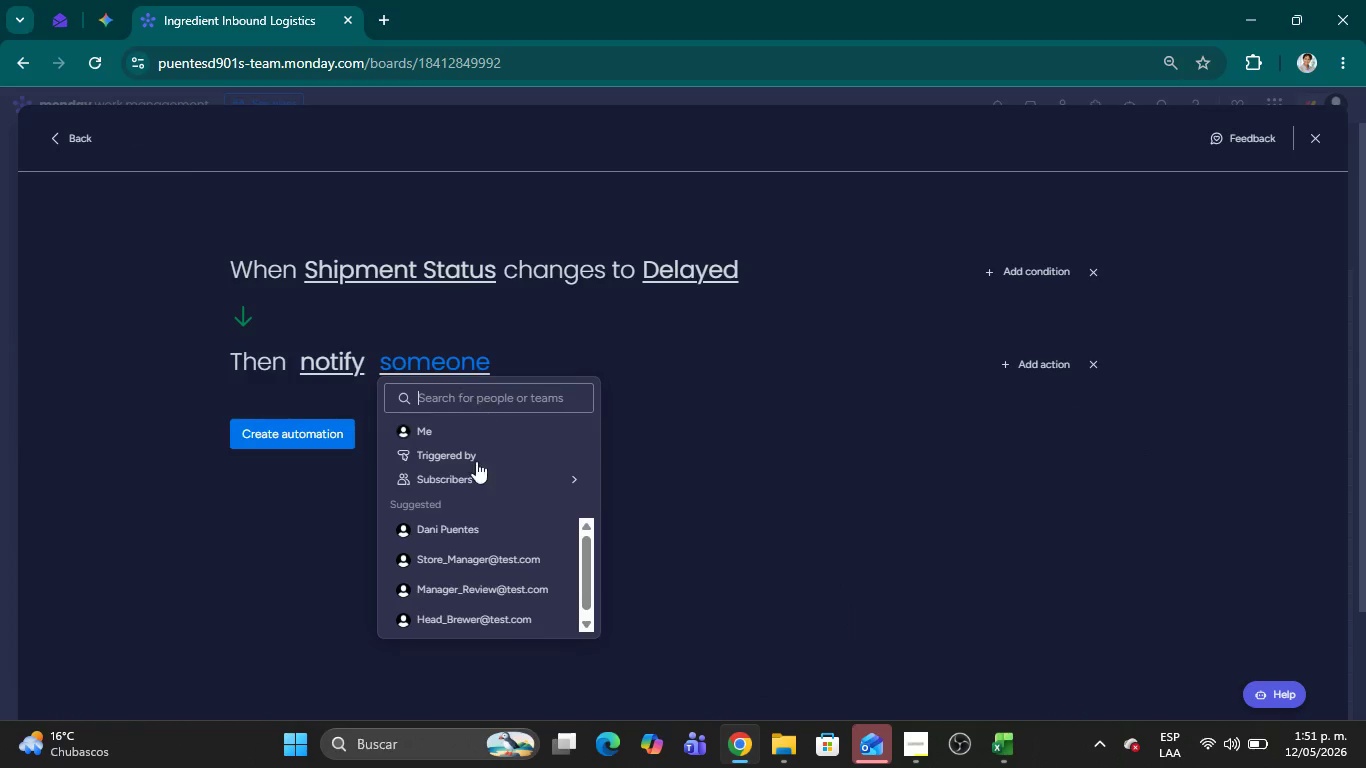 
scroll: coordinate [500, 520], scroll_direction: down, amount: 10.0
 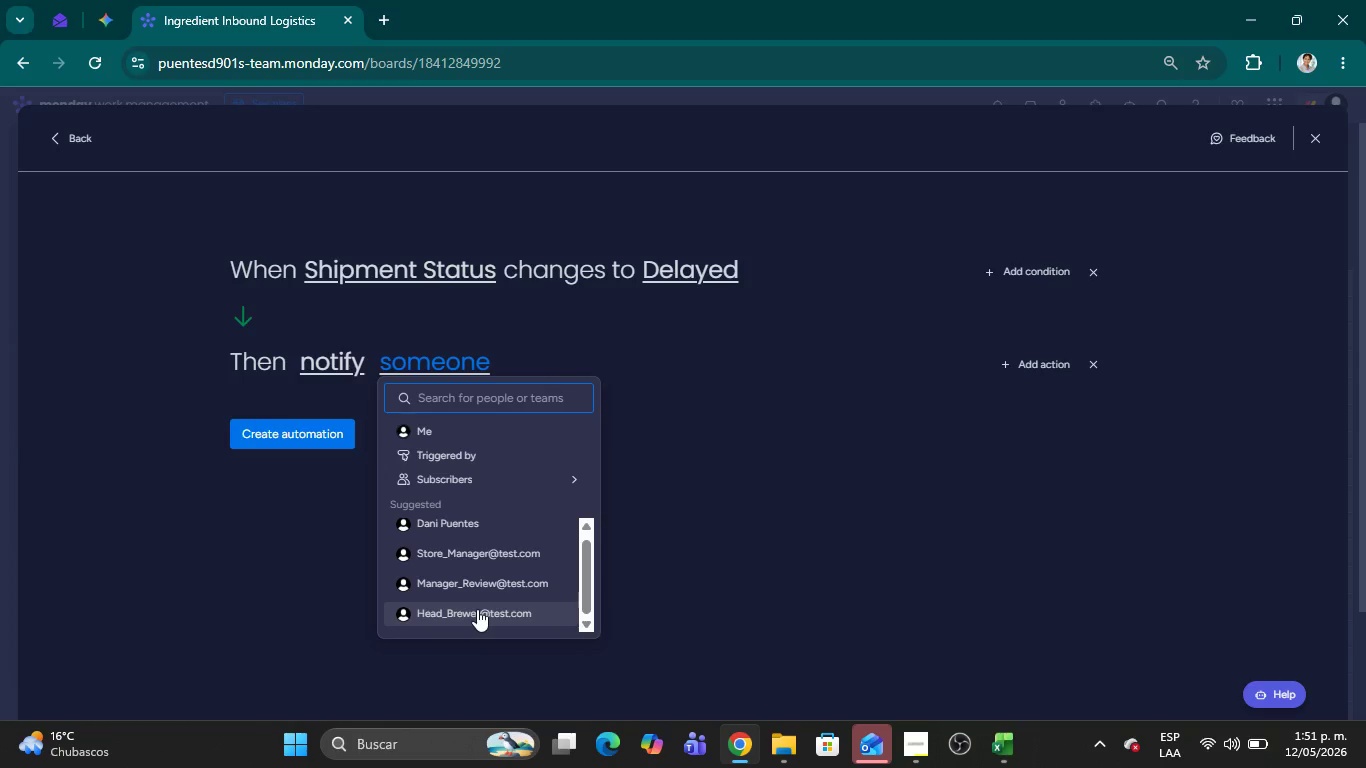 
left_click([477, 609])
 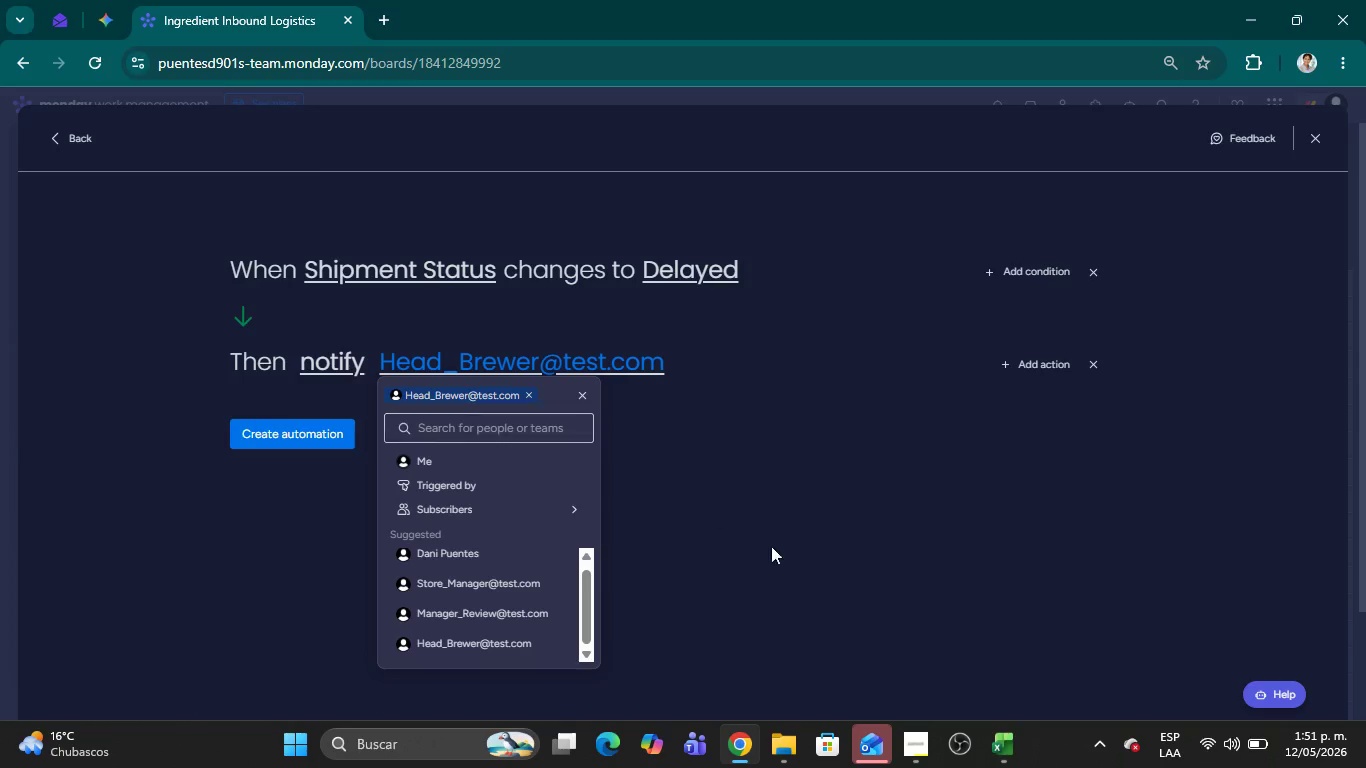 
left_click([727, 573])
 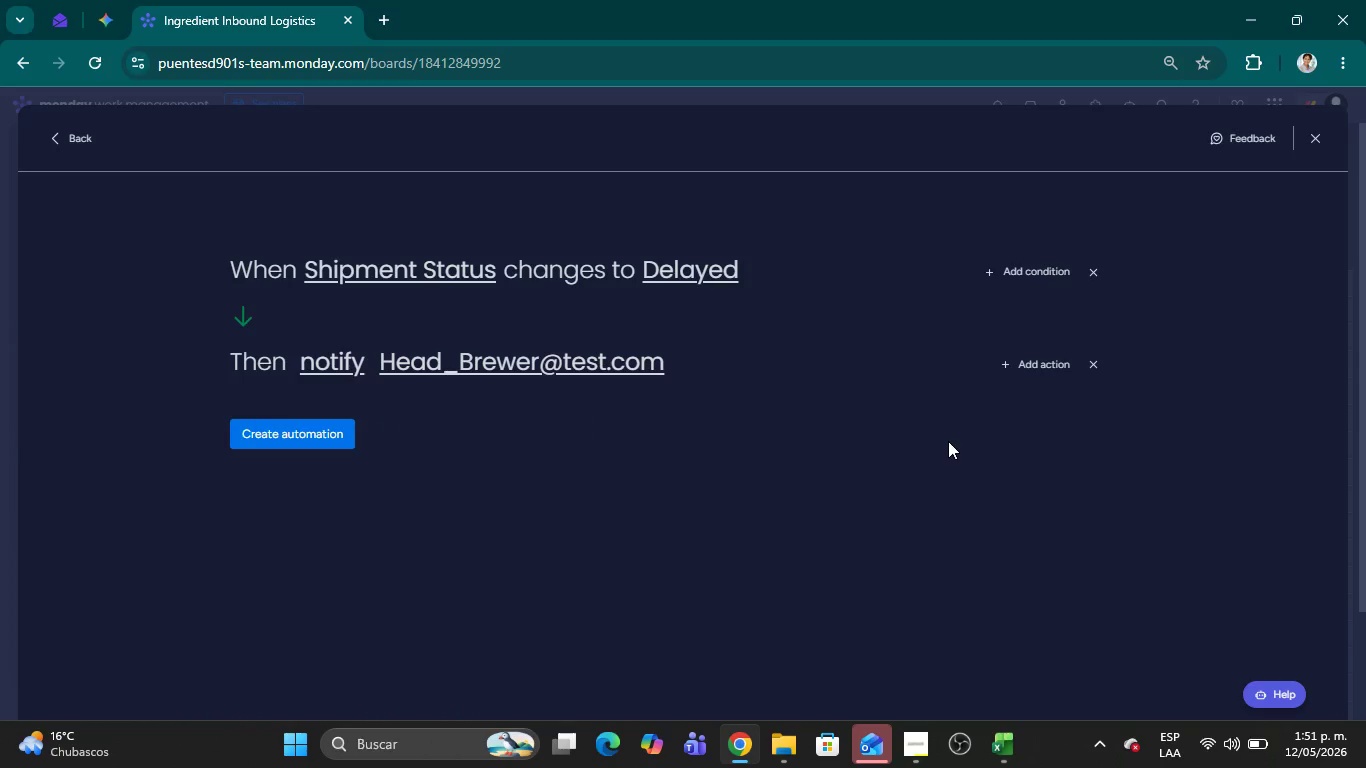 
wait(6.25)
 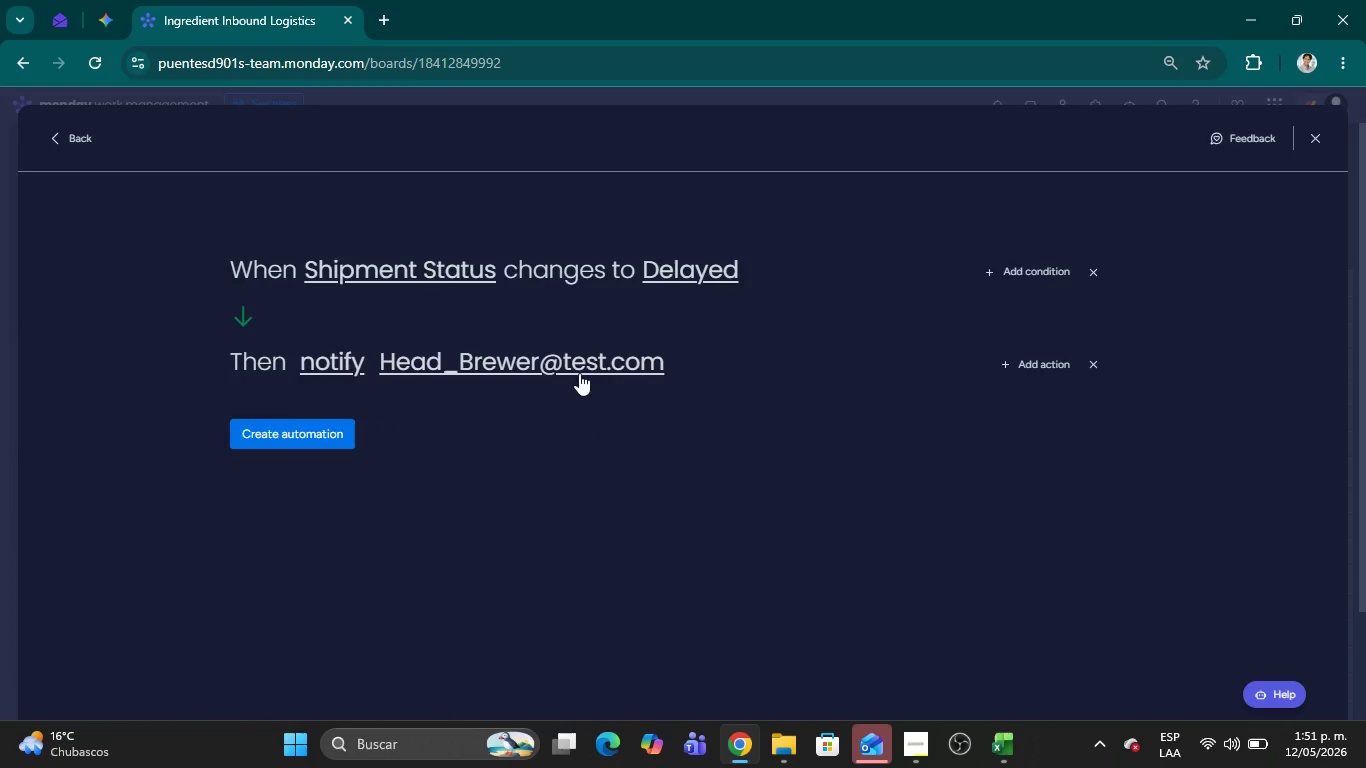 
left_click([514, 363])
 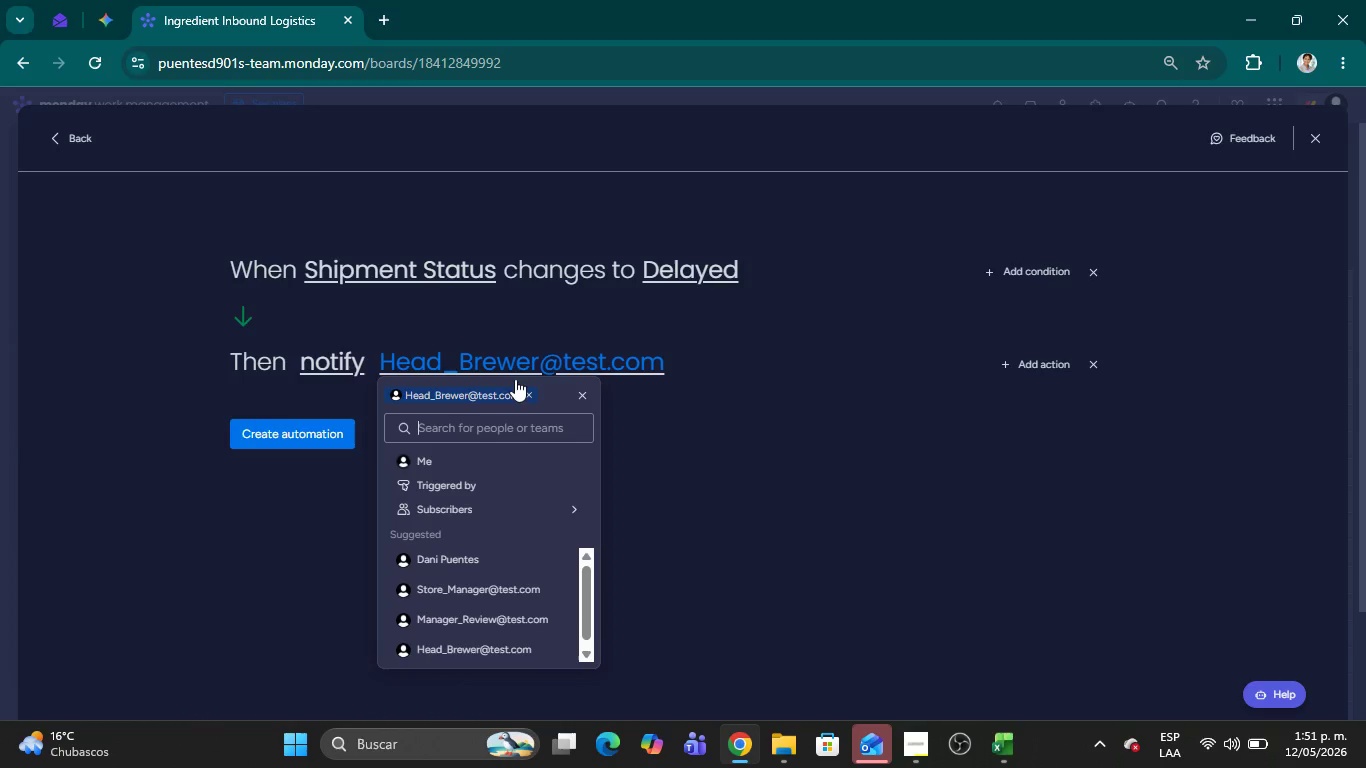 
scroll: coordinate [513, 498], scroll_direction: down, amount: 5.0
 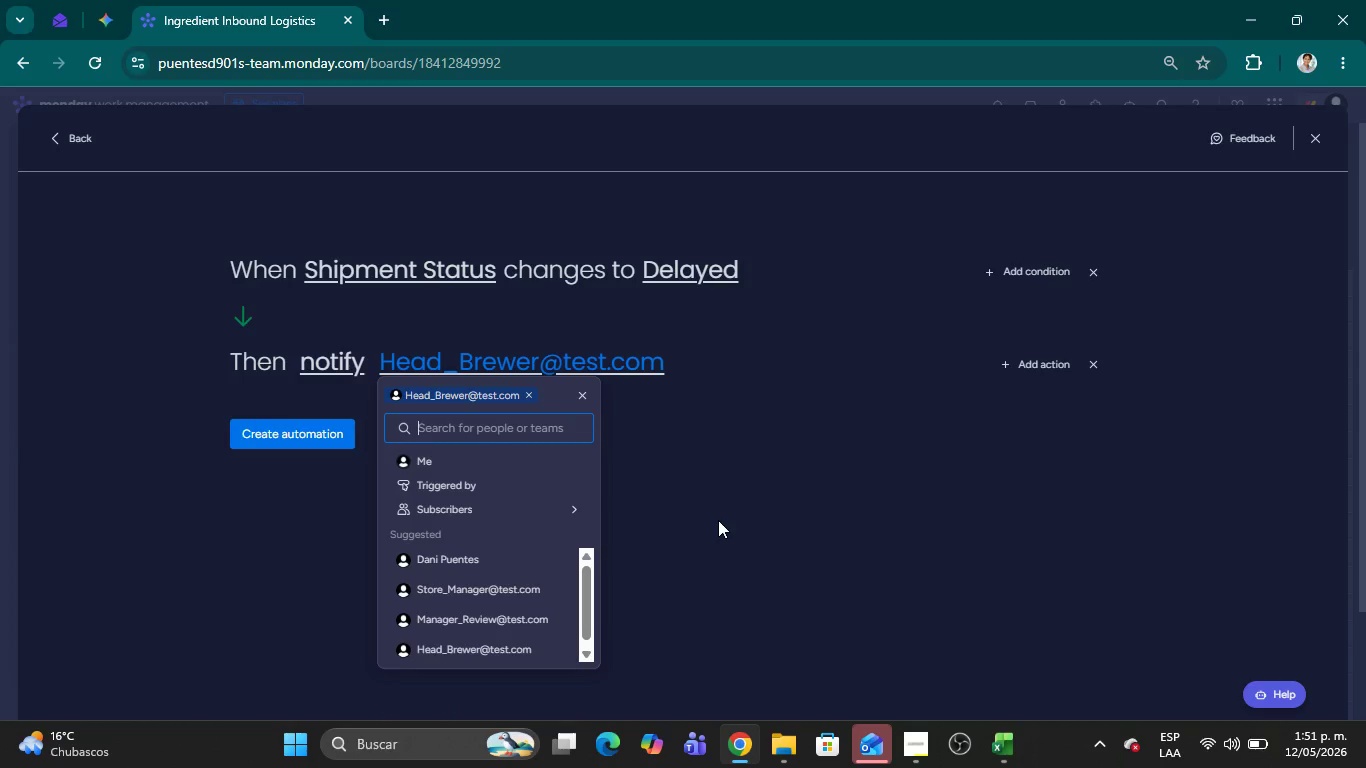 
left_click([718, 520])
 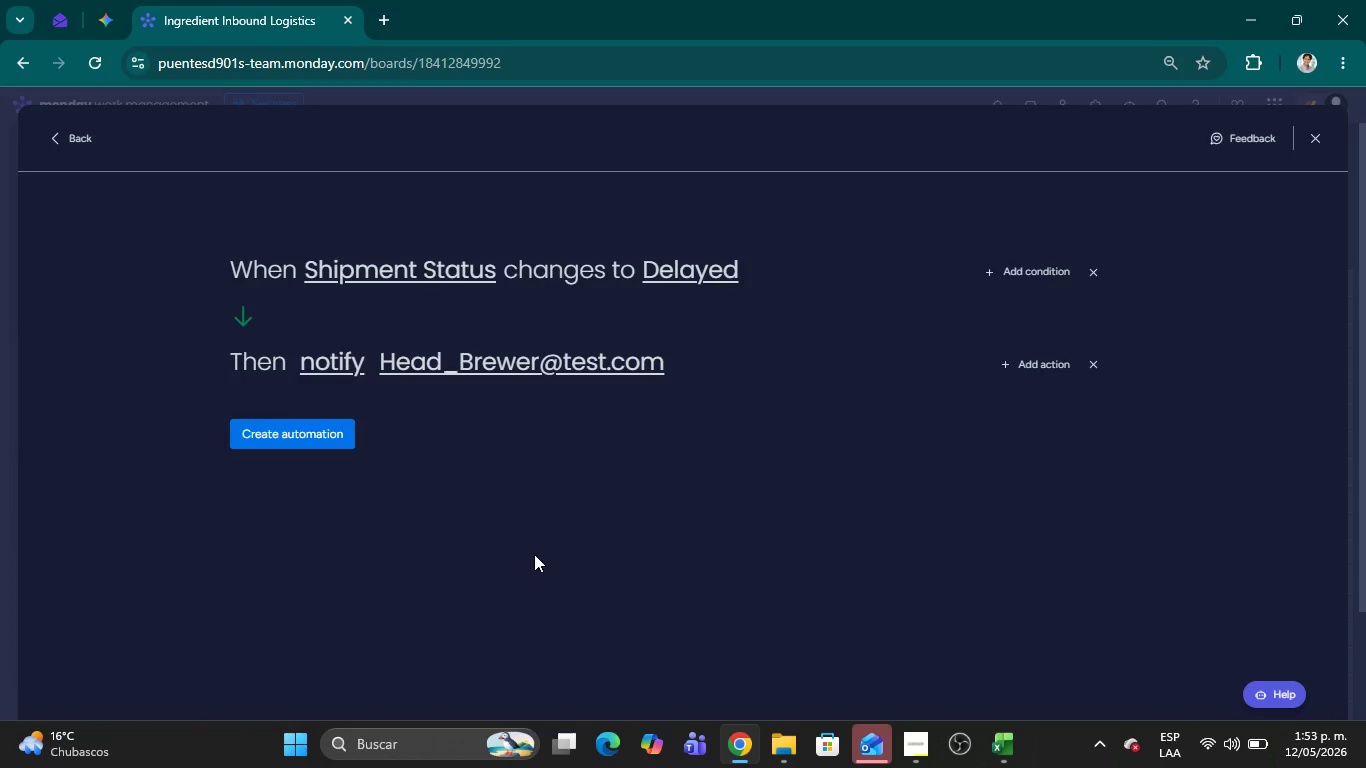 
wait(72.66)
 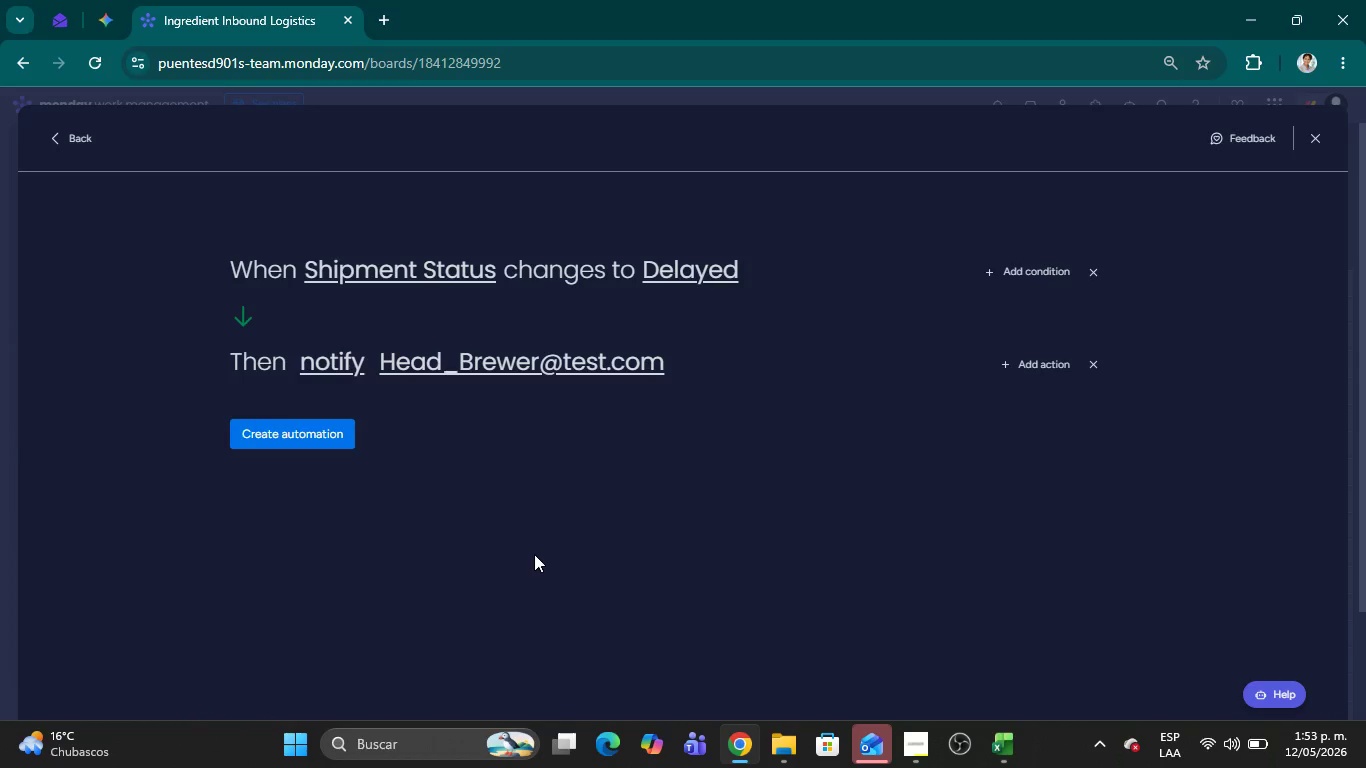 
left_click([608, 363])
 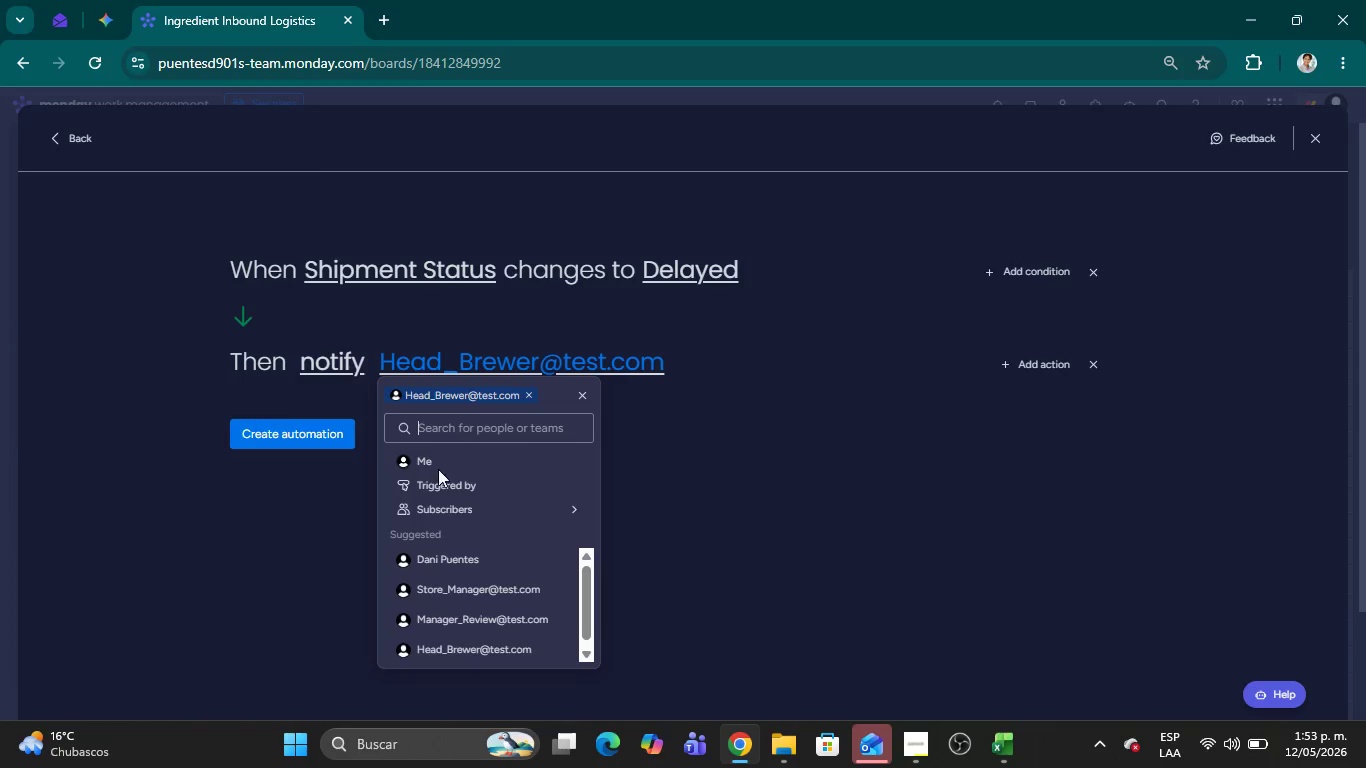 
left_click([430, 458])
 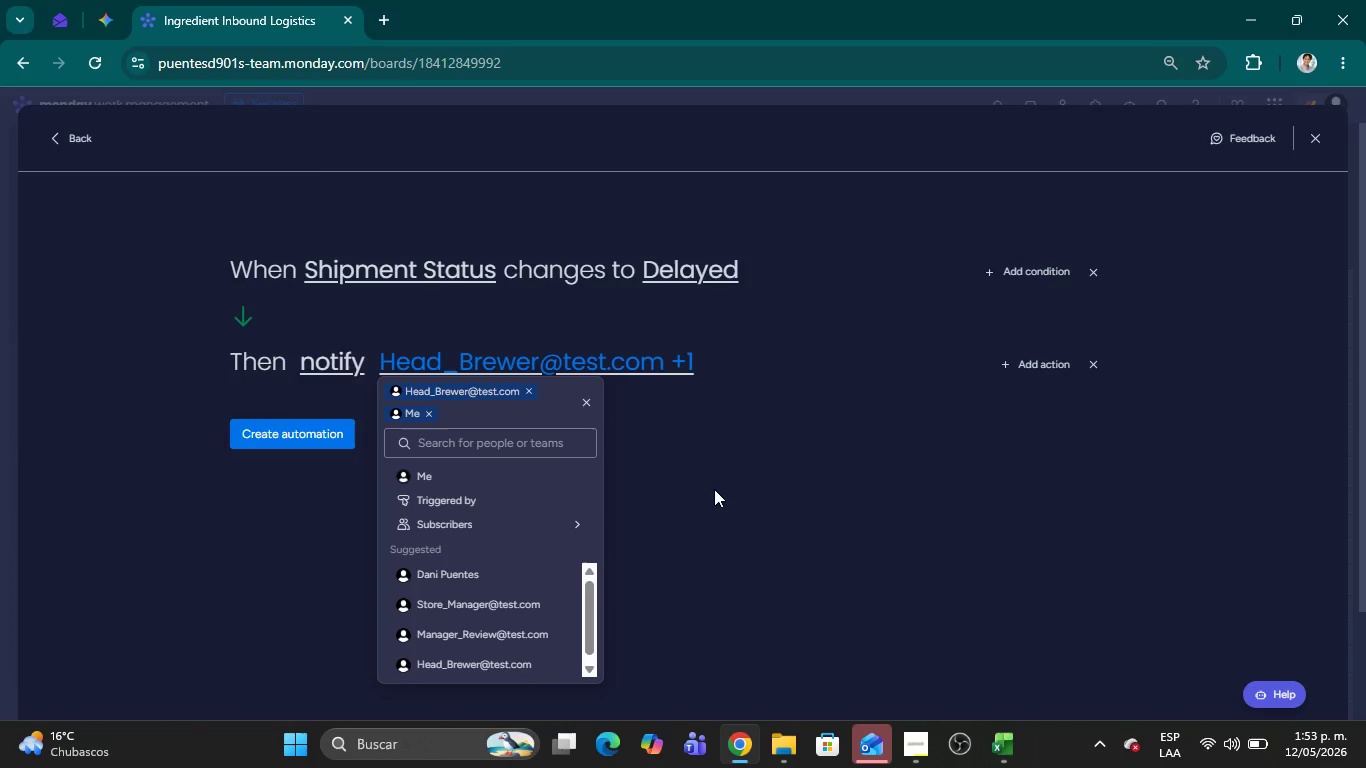 
left_click([714, 489])
 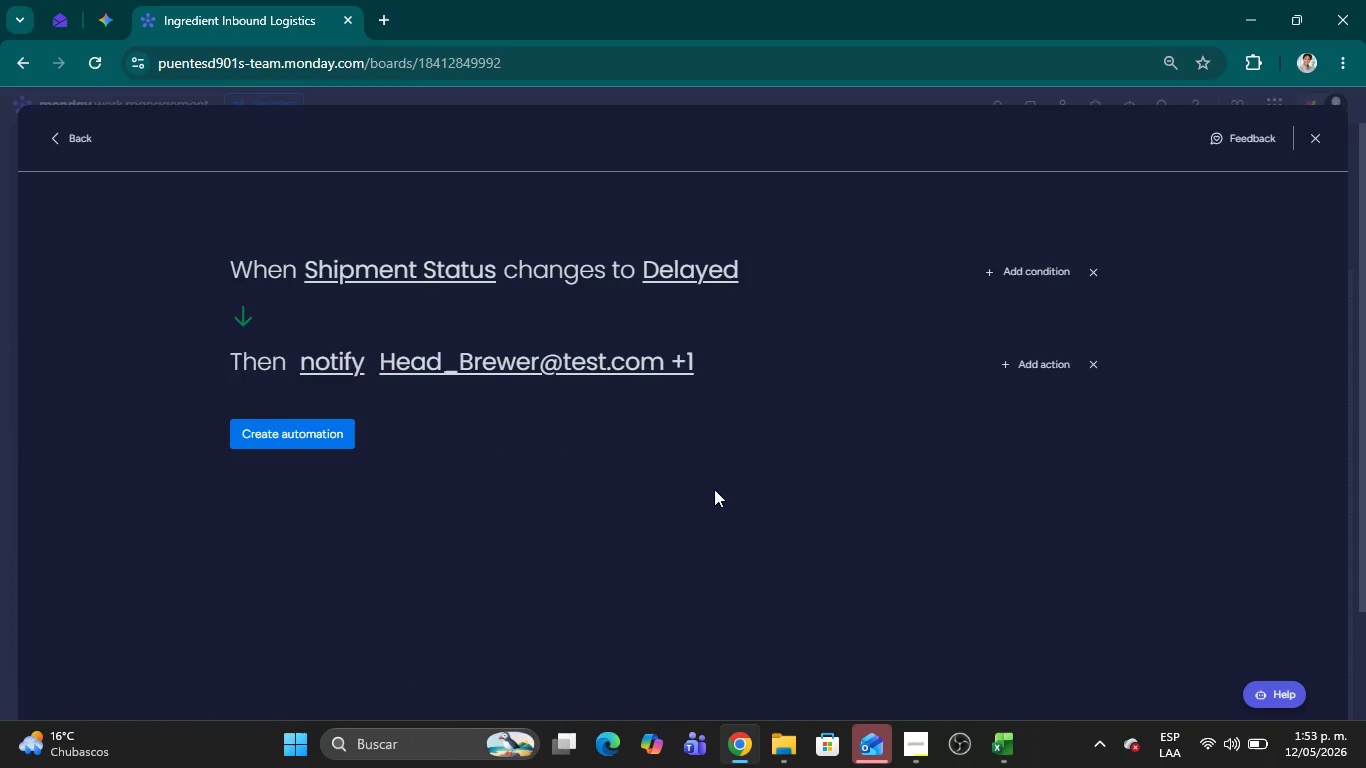 
wait(5.11)
 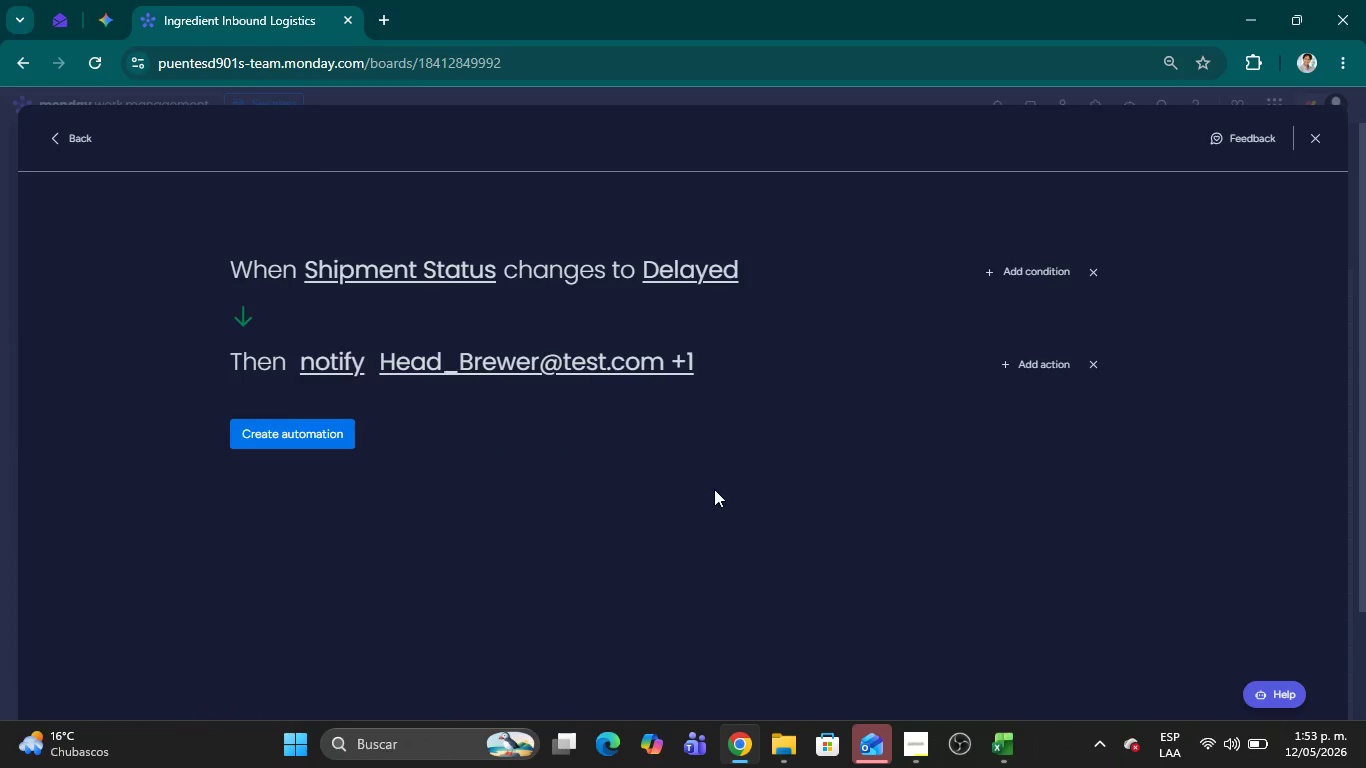 
left_click([1038, 361])
 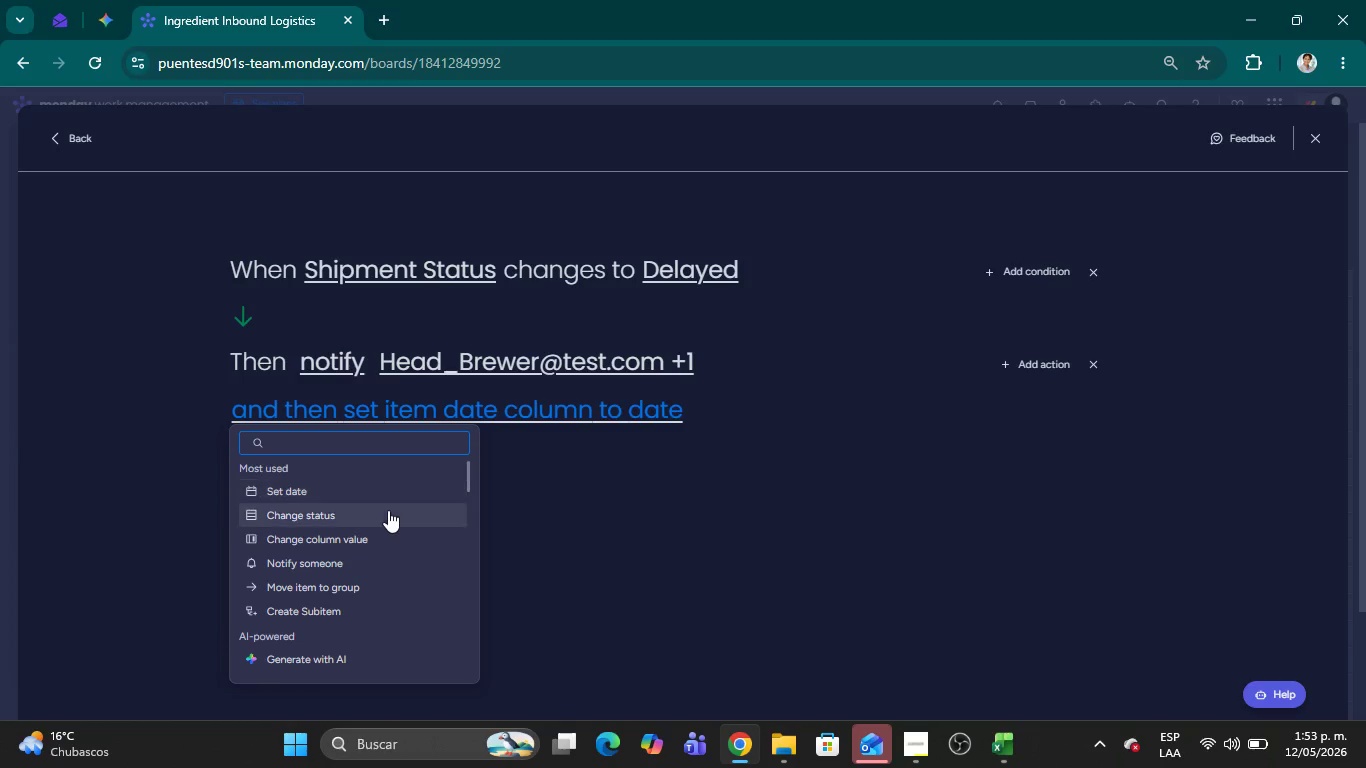 
left_click([388, 510])
 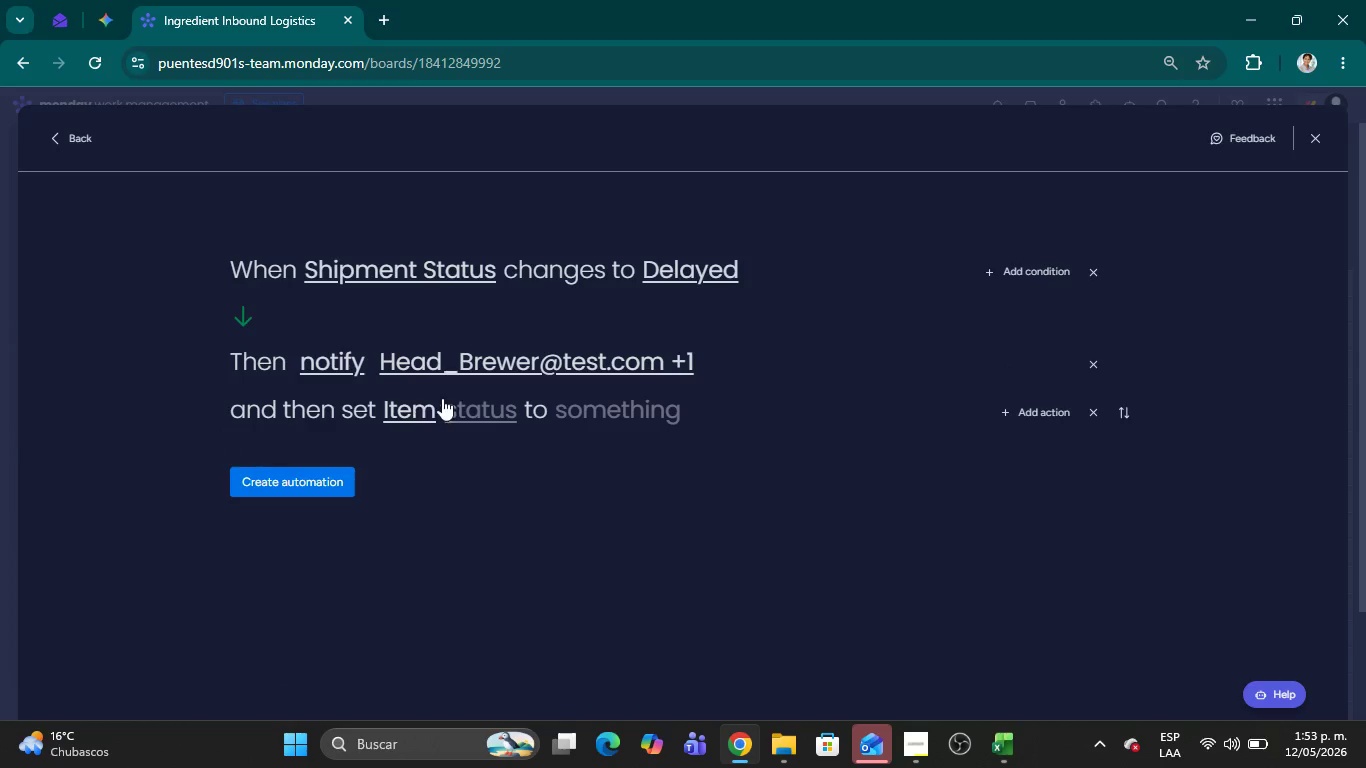 
left_click([487, 408])
 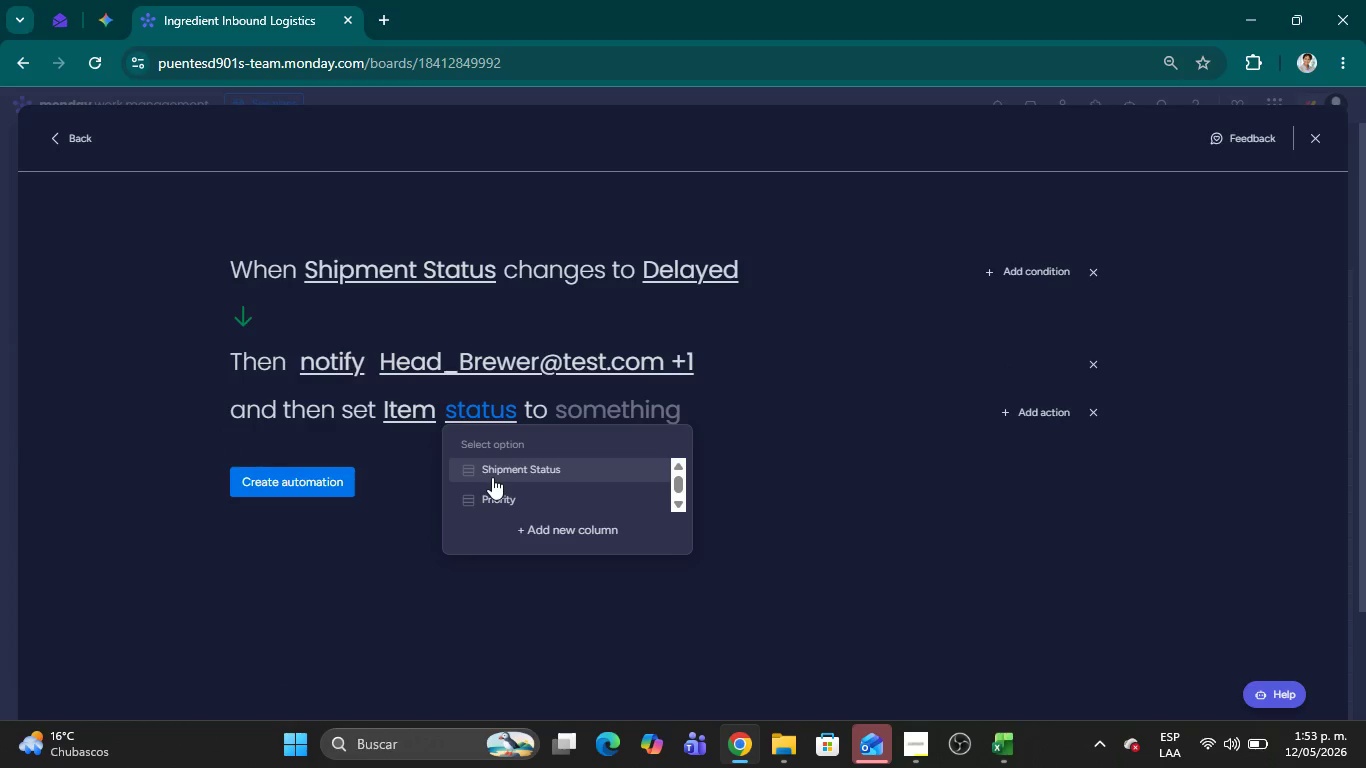 
left_click([495, 492])
 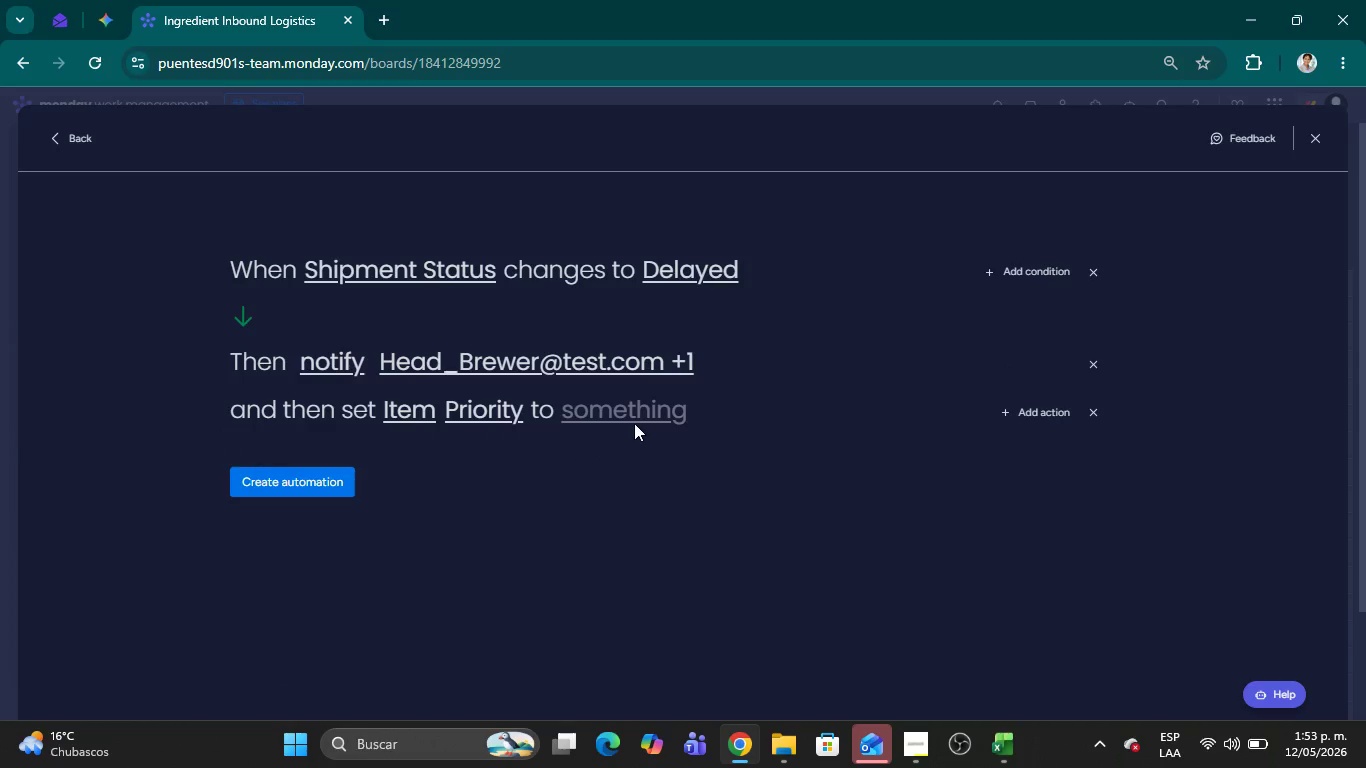 
left_click([635, 420])
 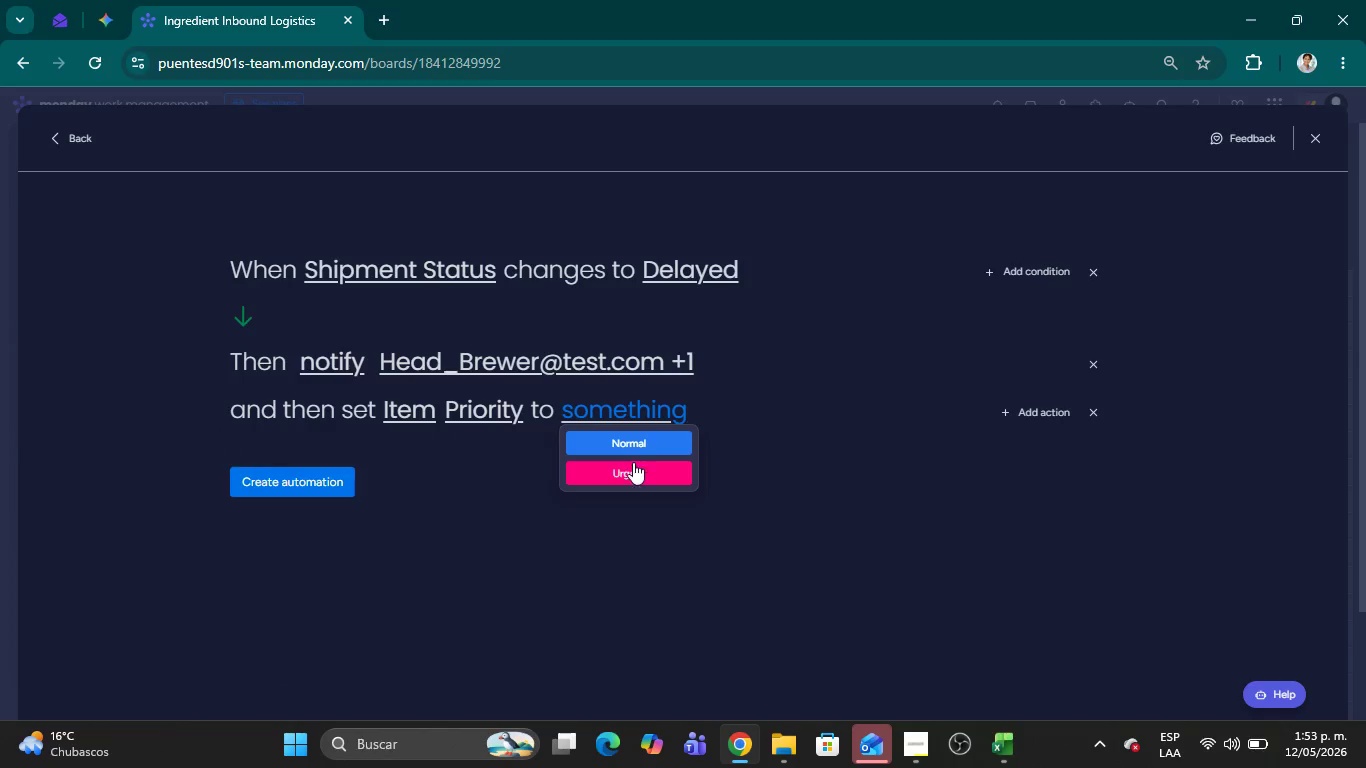 
left_click([634, 475])
 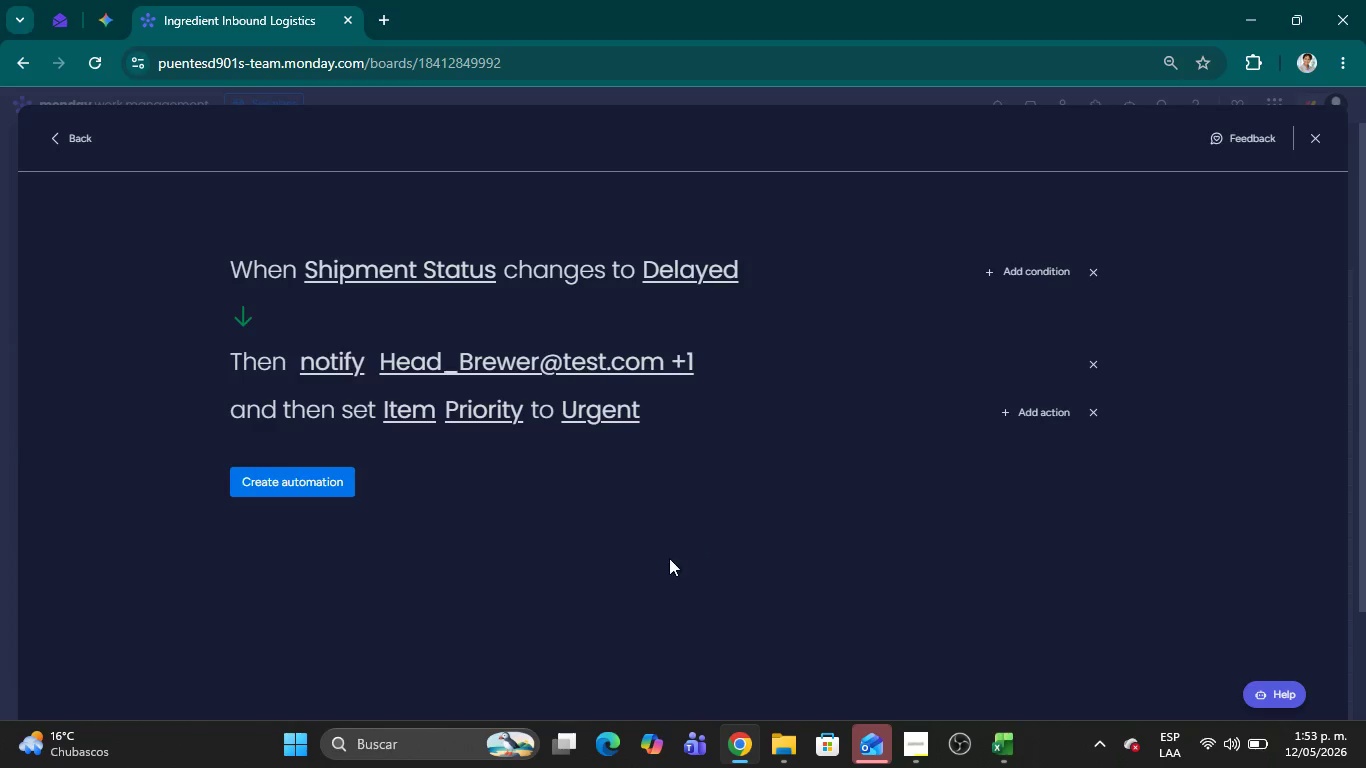 
left_click([671, 558])
 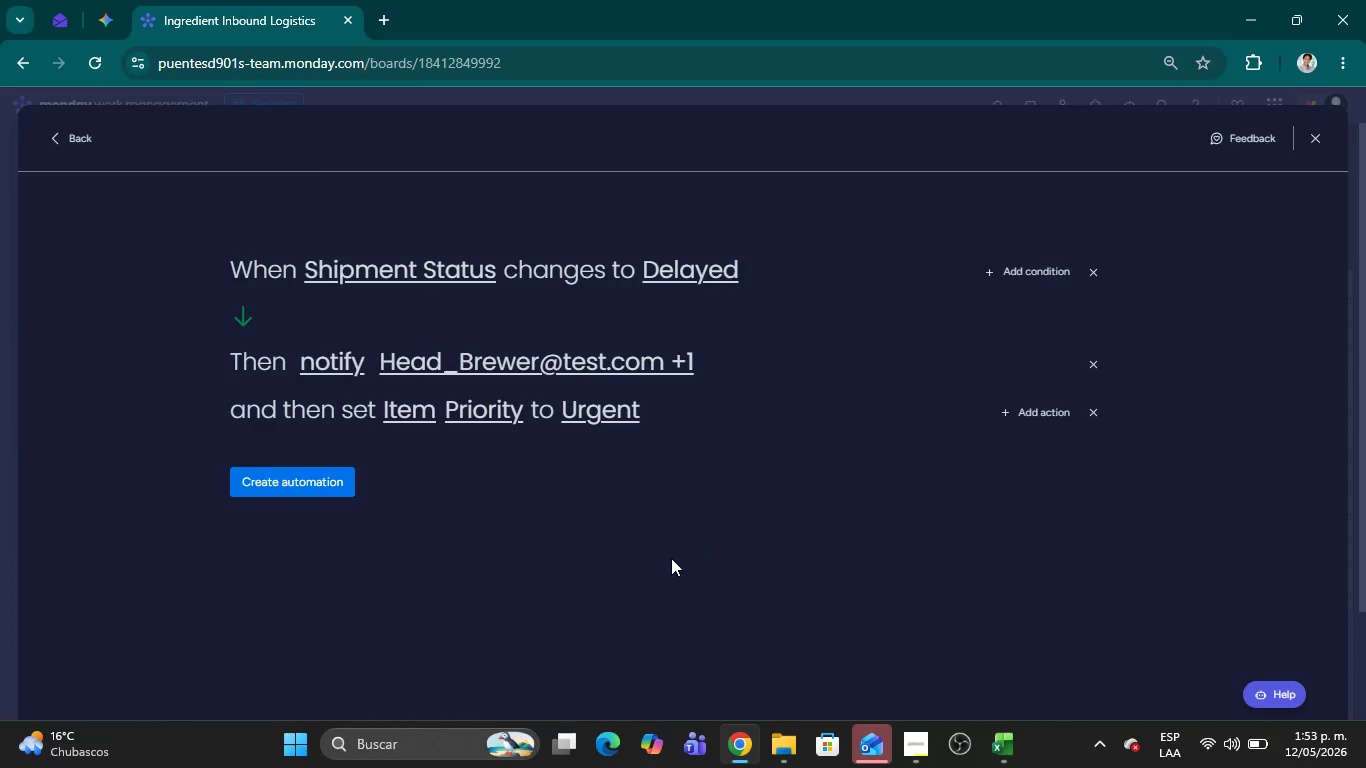 
wait(10.67)
 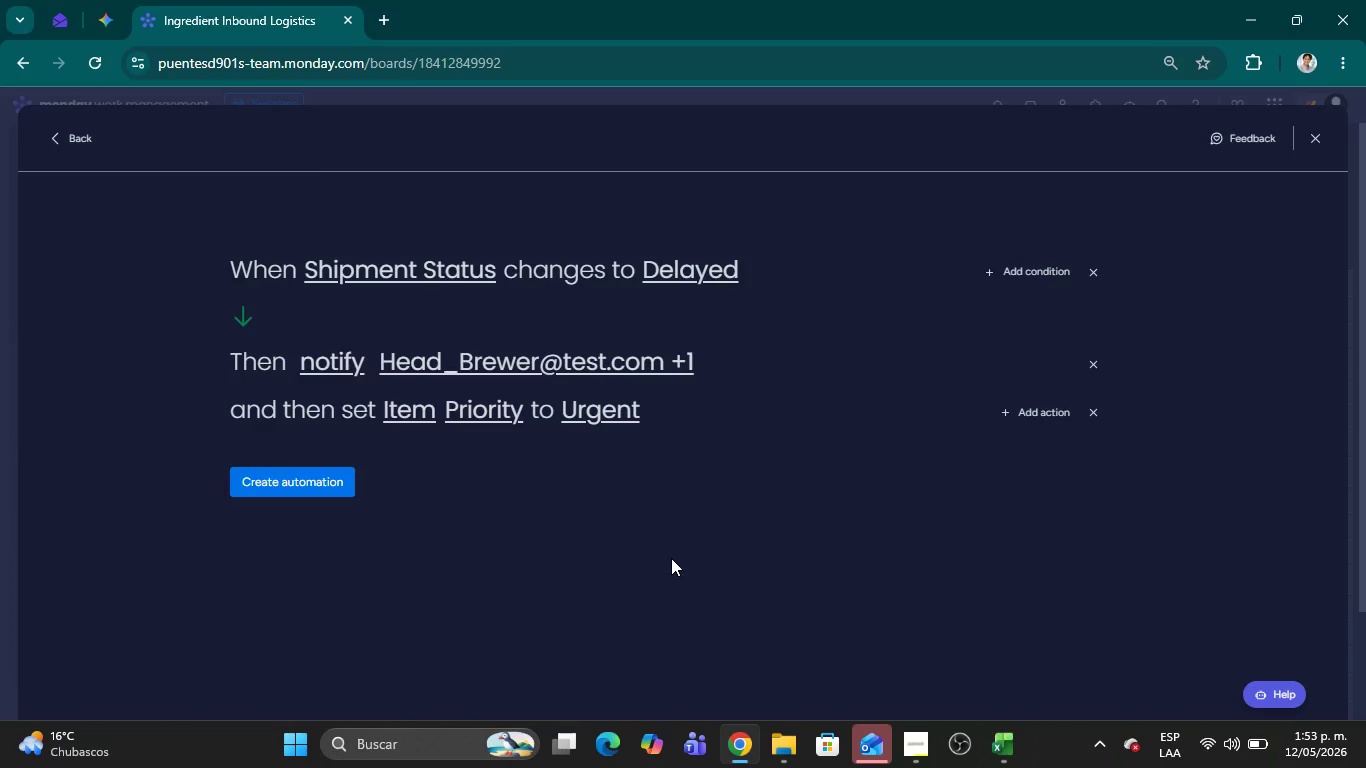 
left_click([350, 359])
 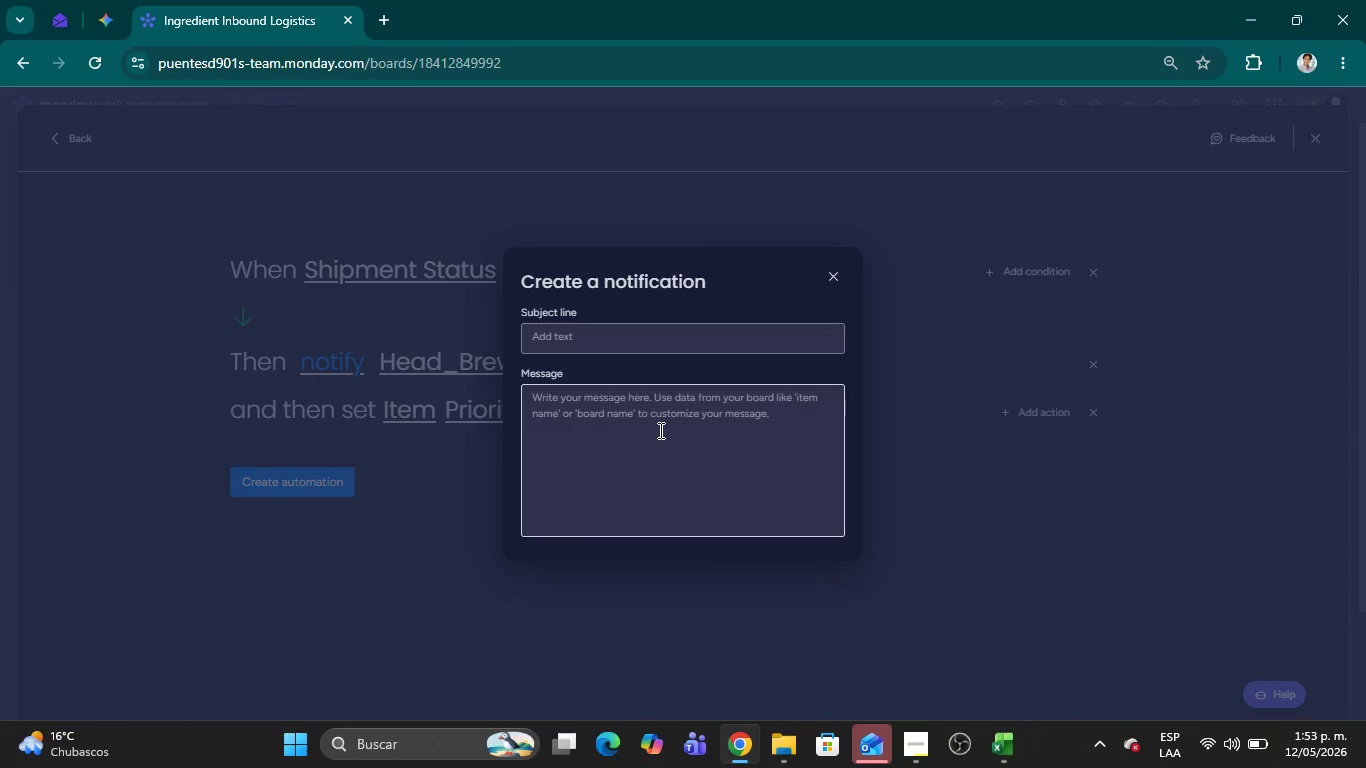 
left_click([659, 430])
 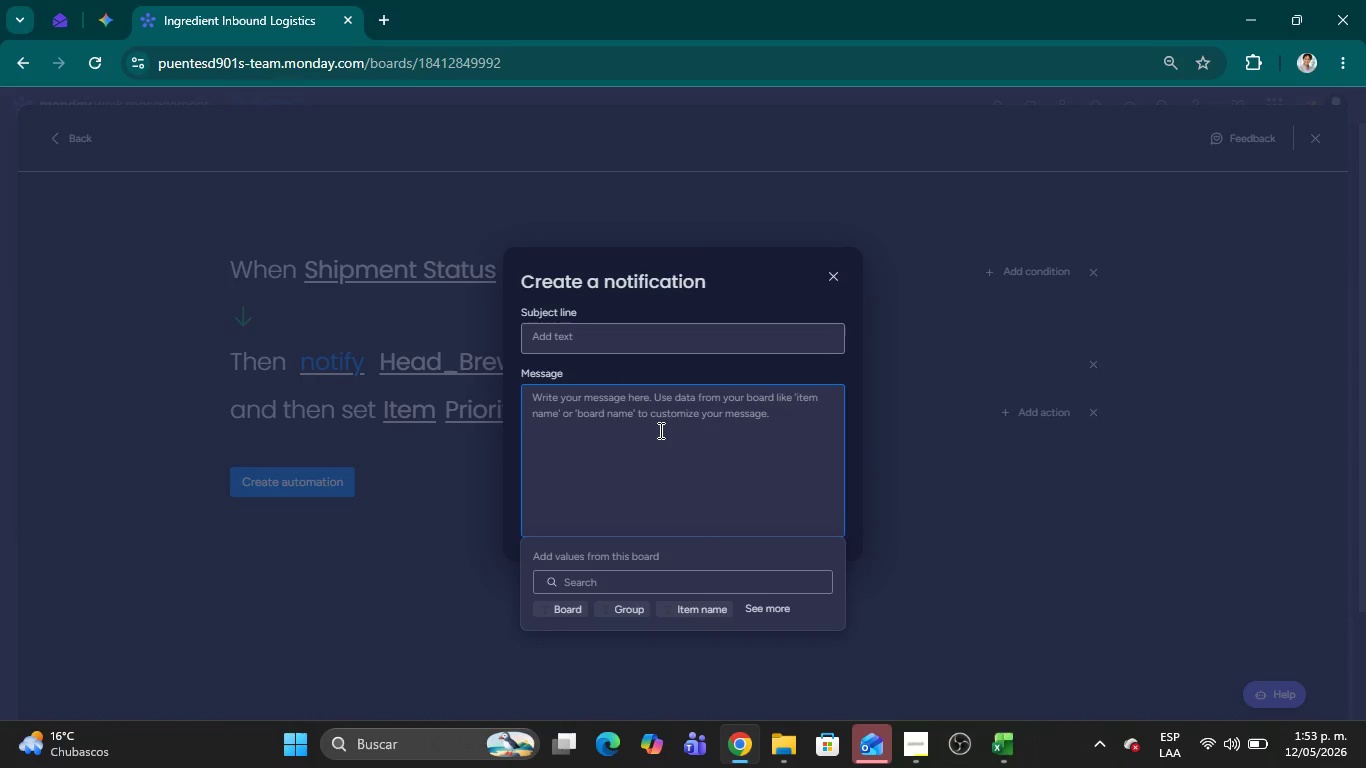 
type(Attention> The honey )
 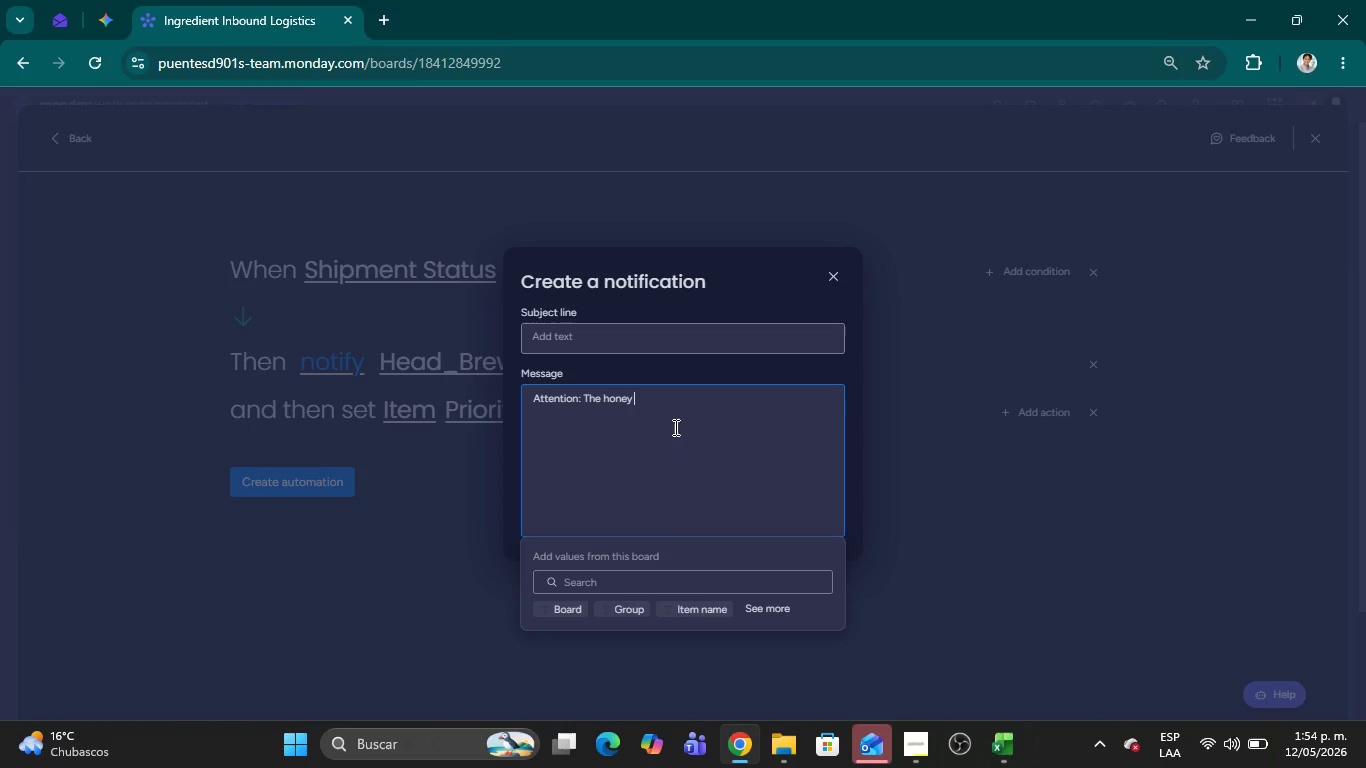 
wait(7.72)
 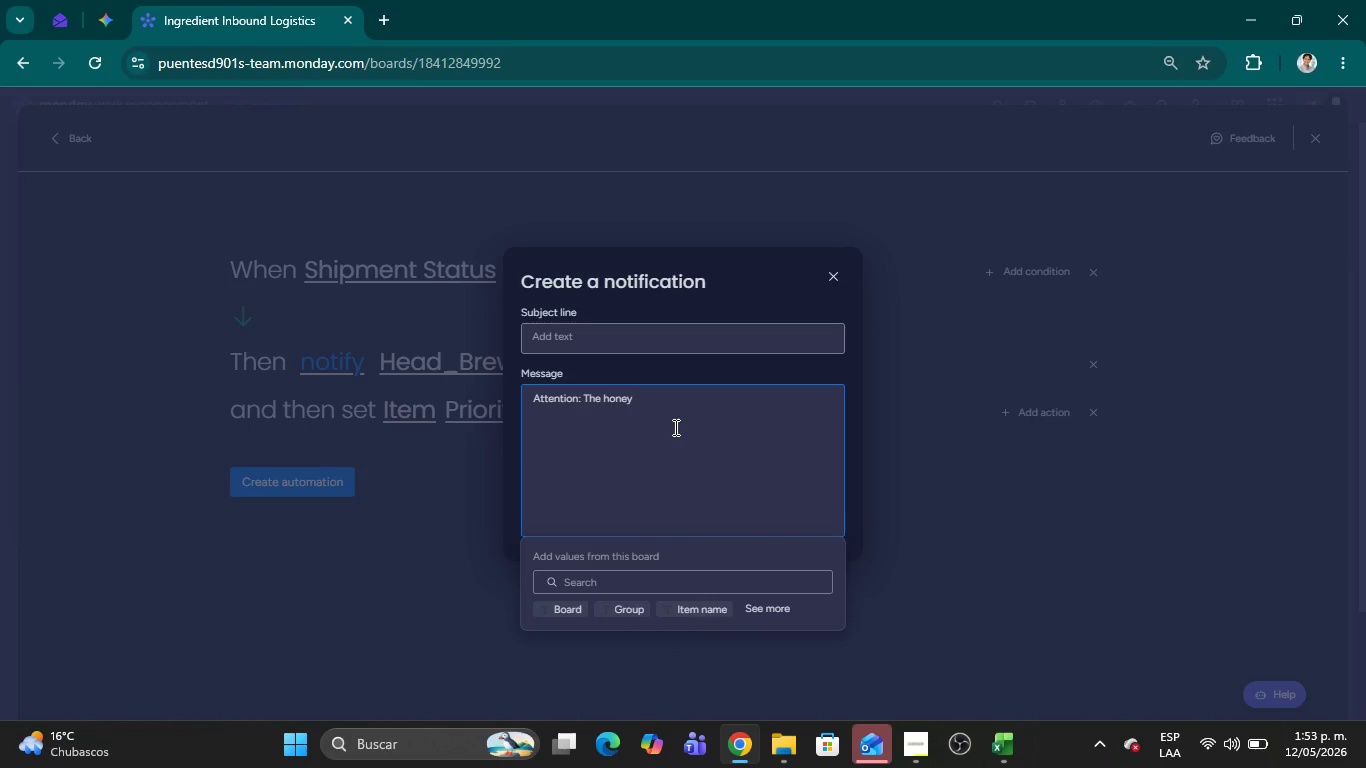 
type(shopment )
 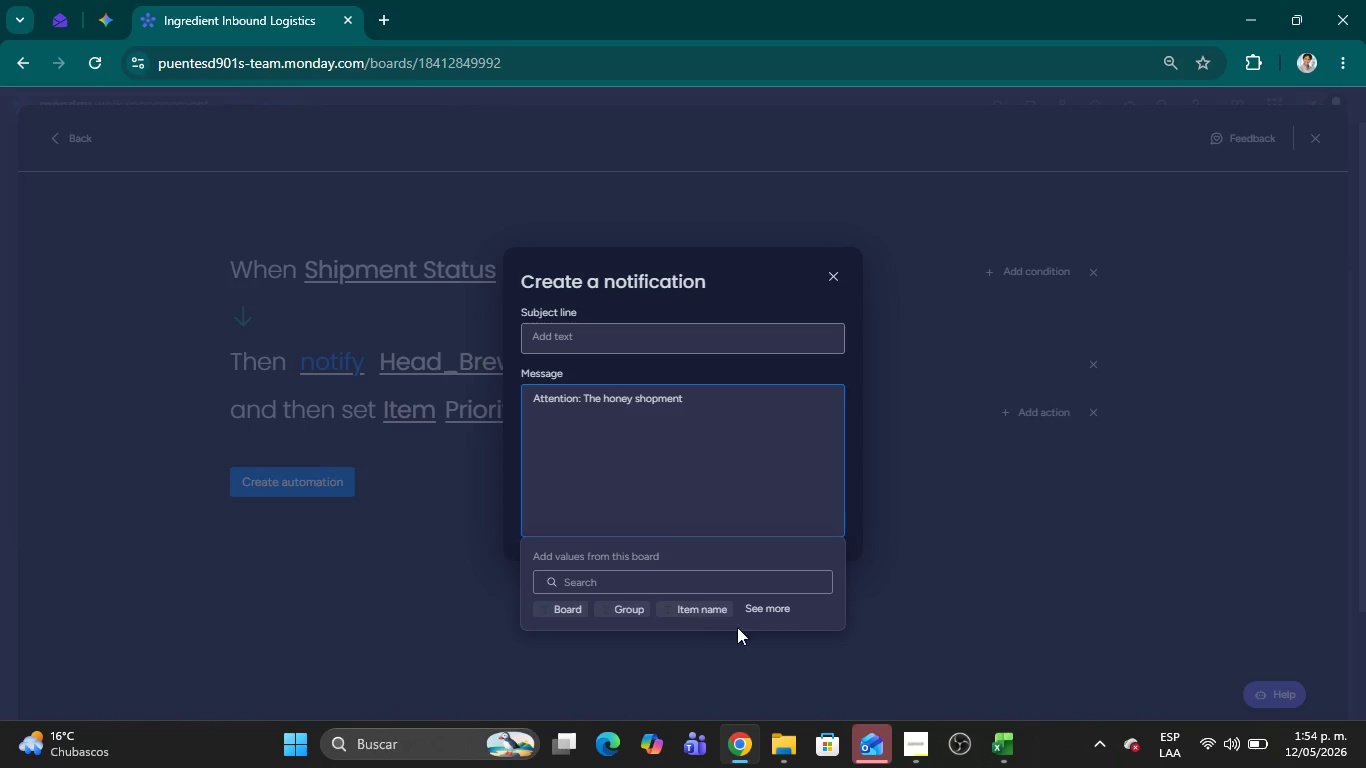 
left_click([720, 610])
 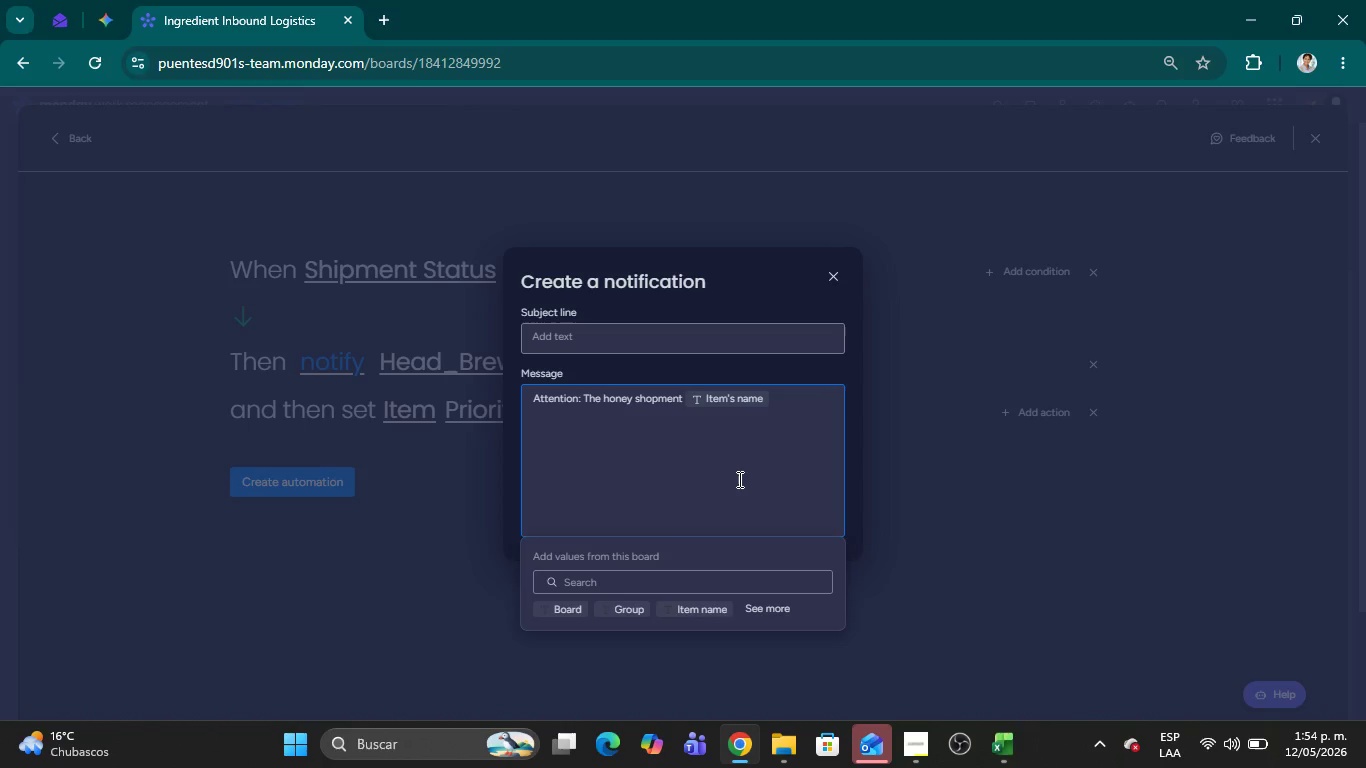 
left_click([738, 479])
 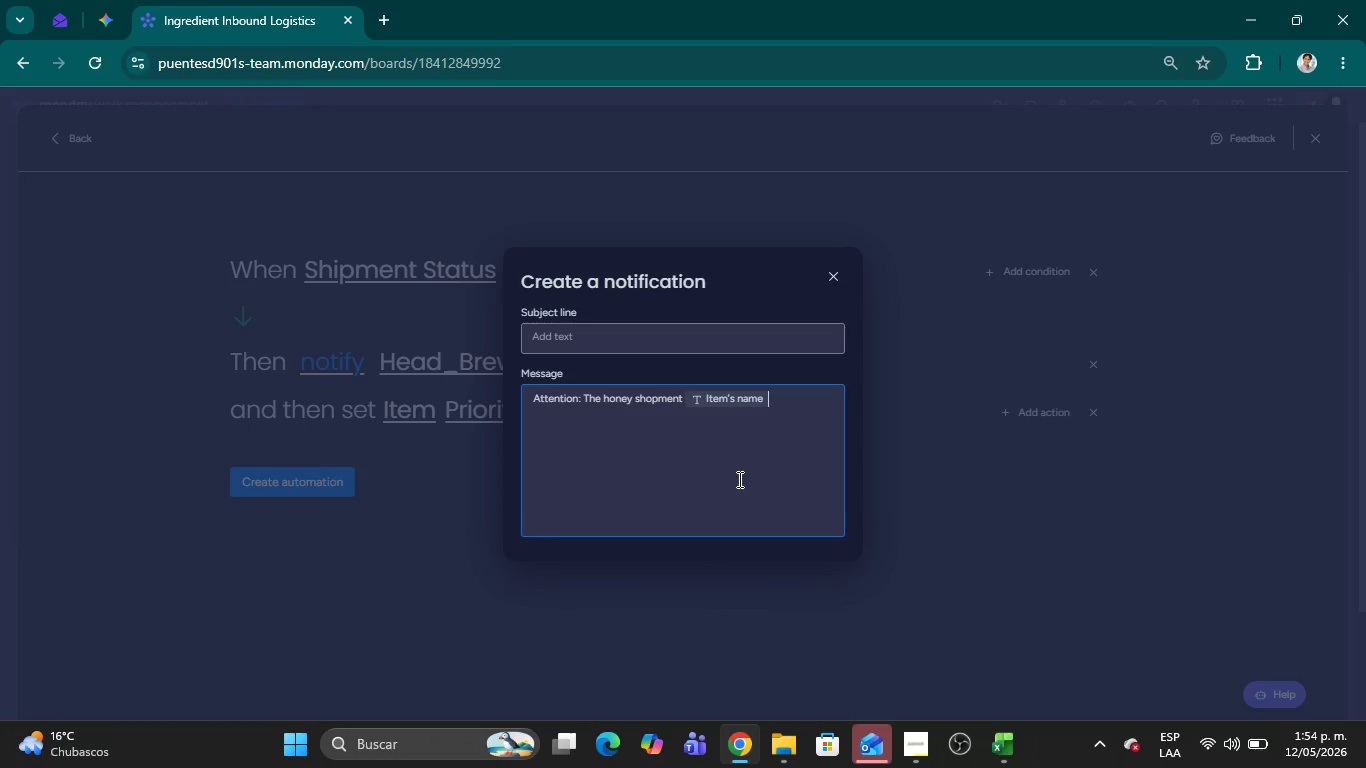 
type( from )
 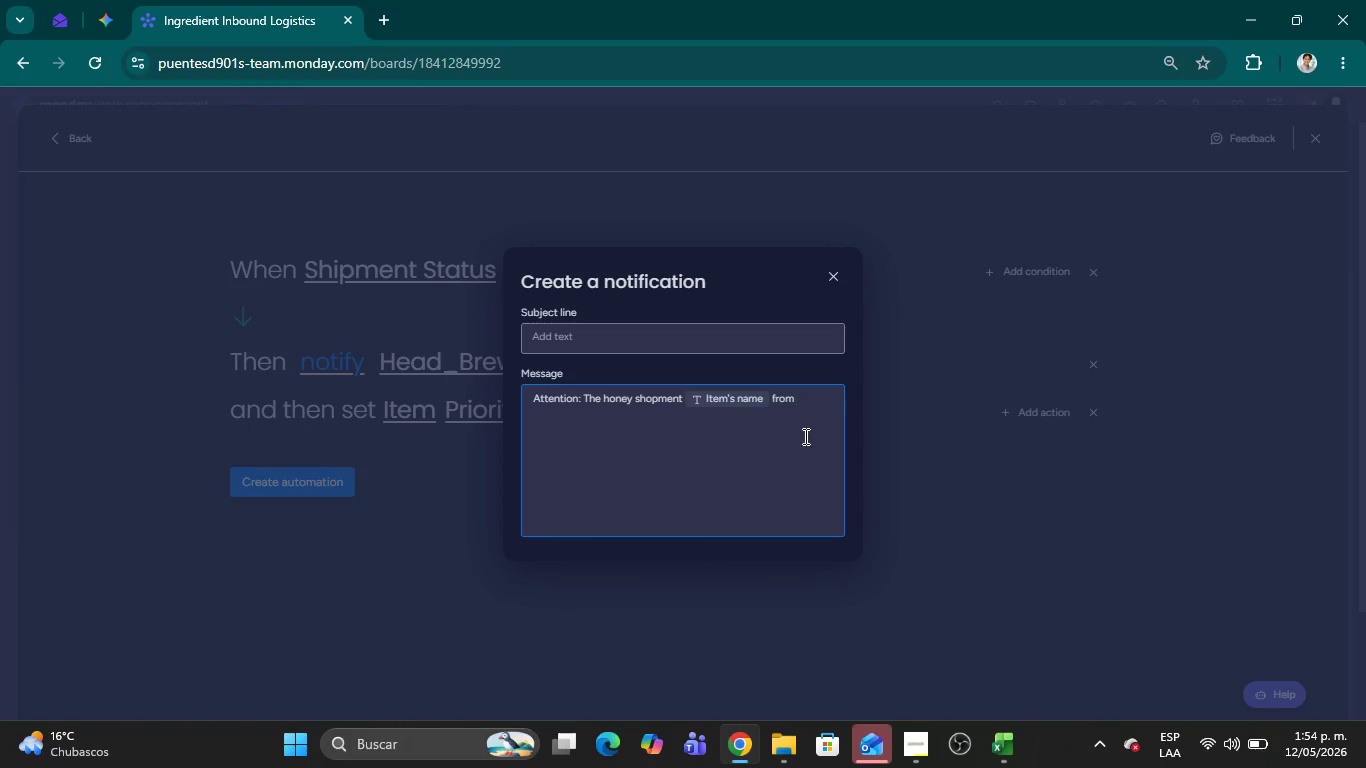 
left_click([818, 403])
 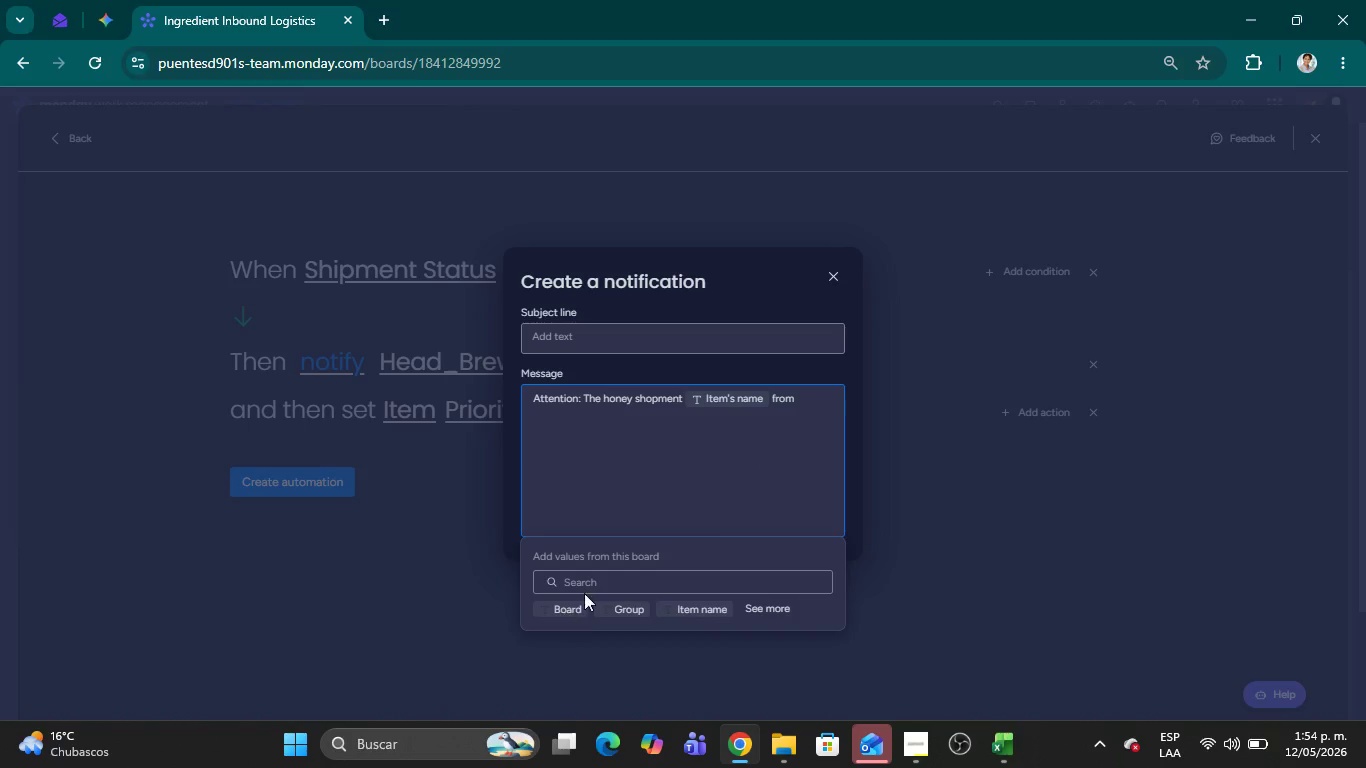 
left_click([580, 578])
 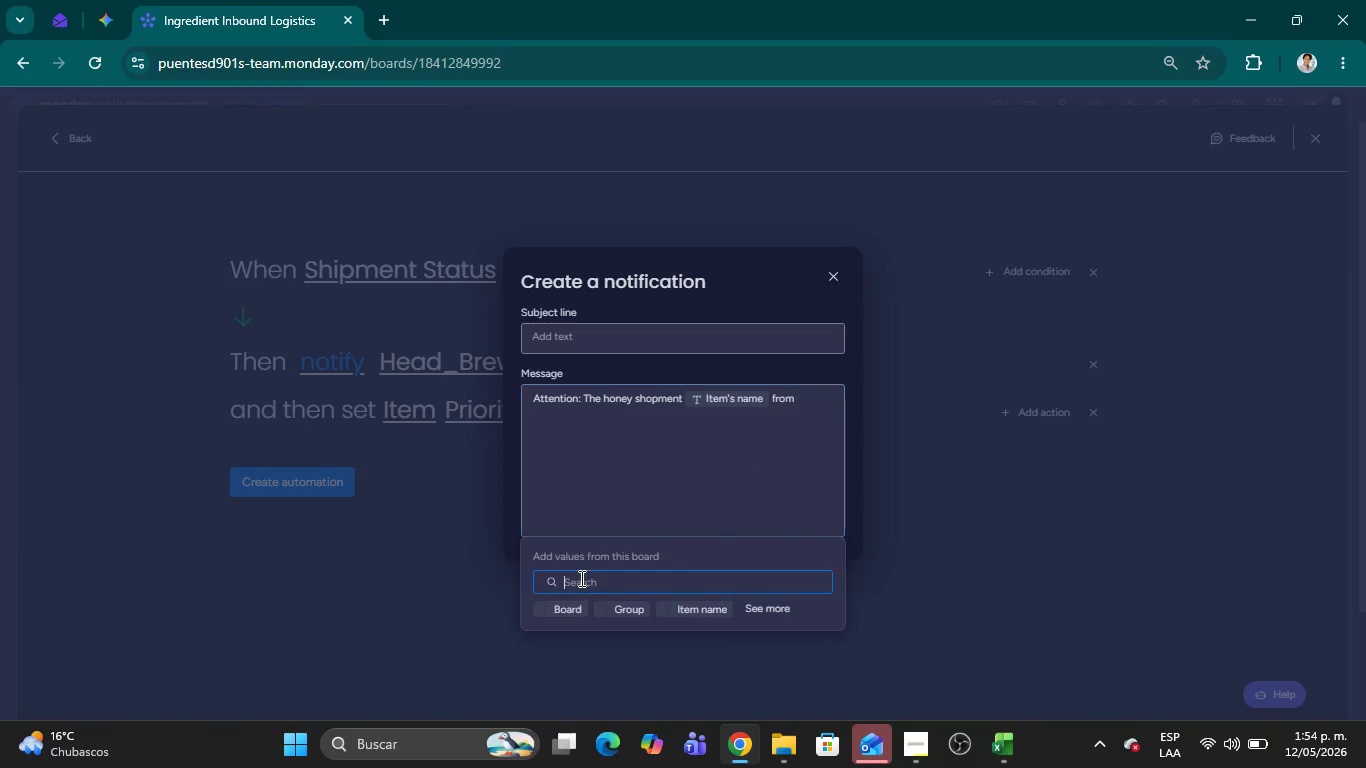 
type( supplier)
 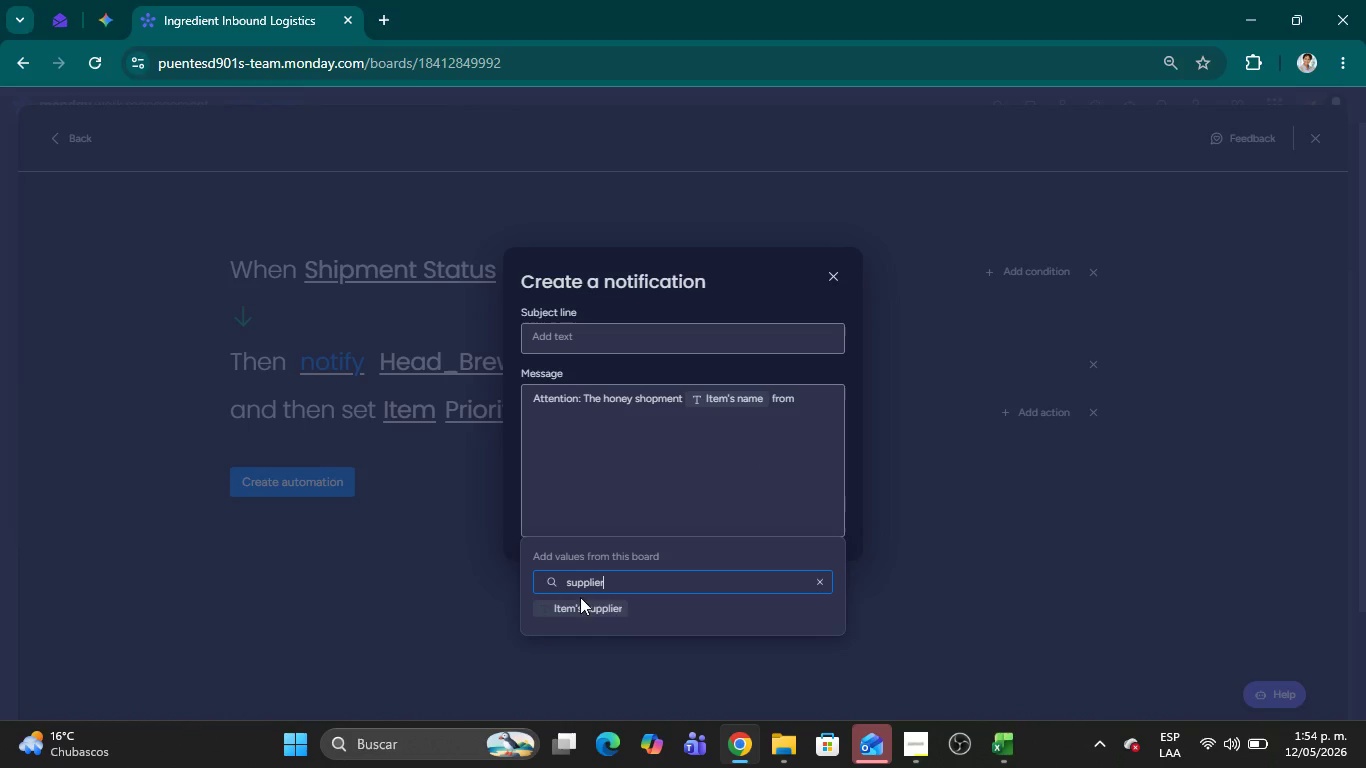 
left_click([586, 606])
 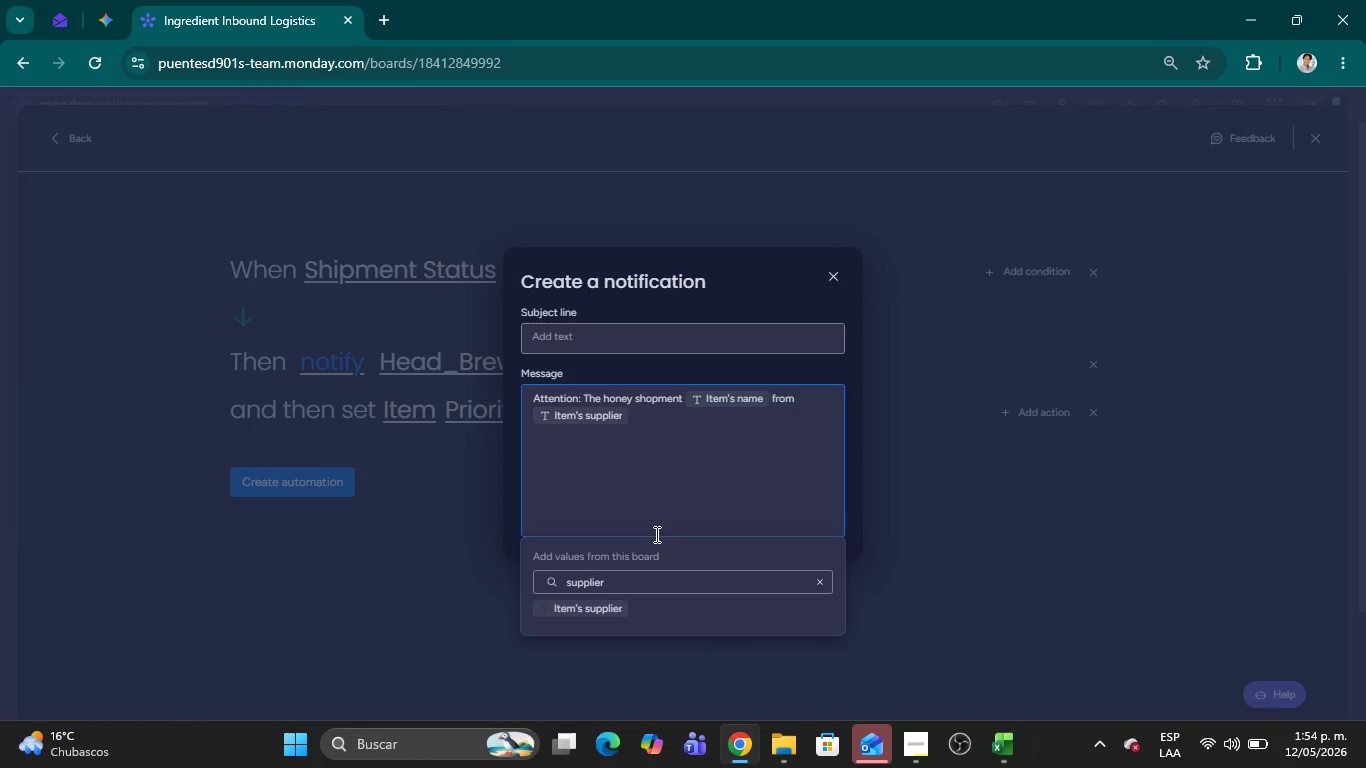 
type(is delayed. Priority has been updated tu )
key(Backspace)
key(Backspace)
type(o Urgent to )
 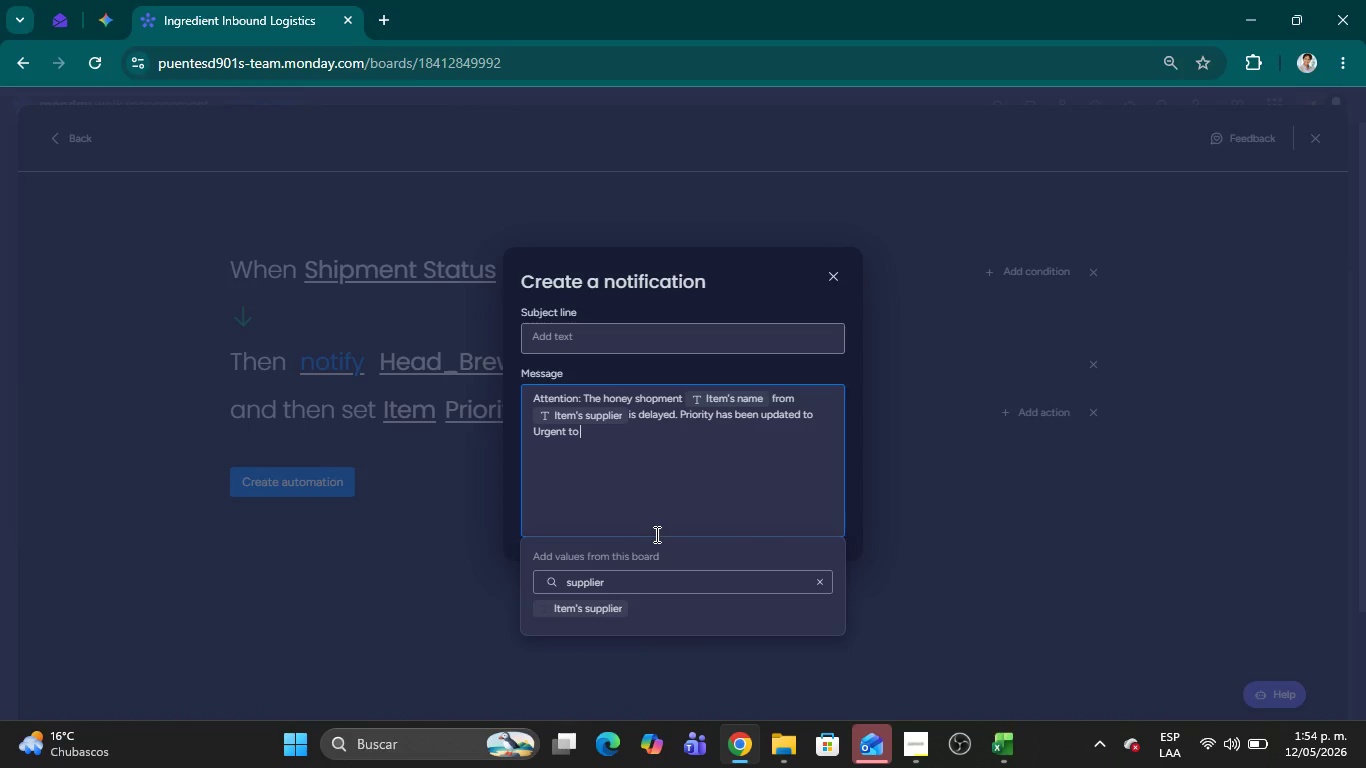 
type(adjust the brewing schedule.)
 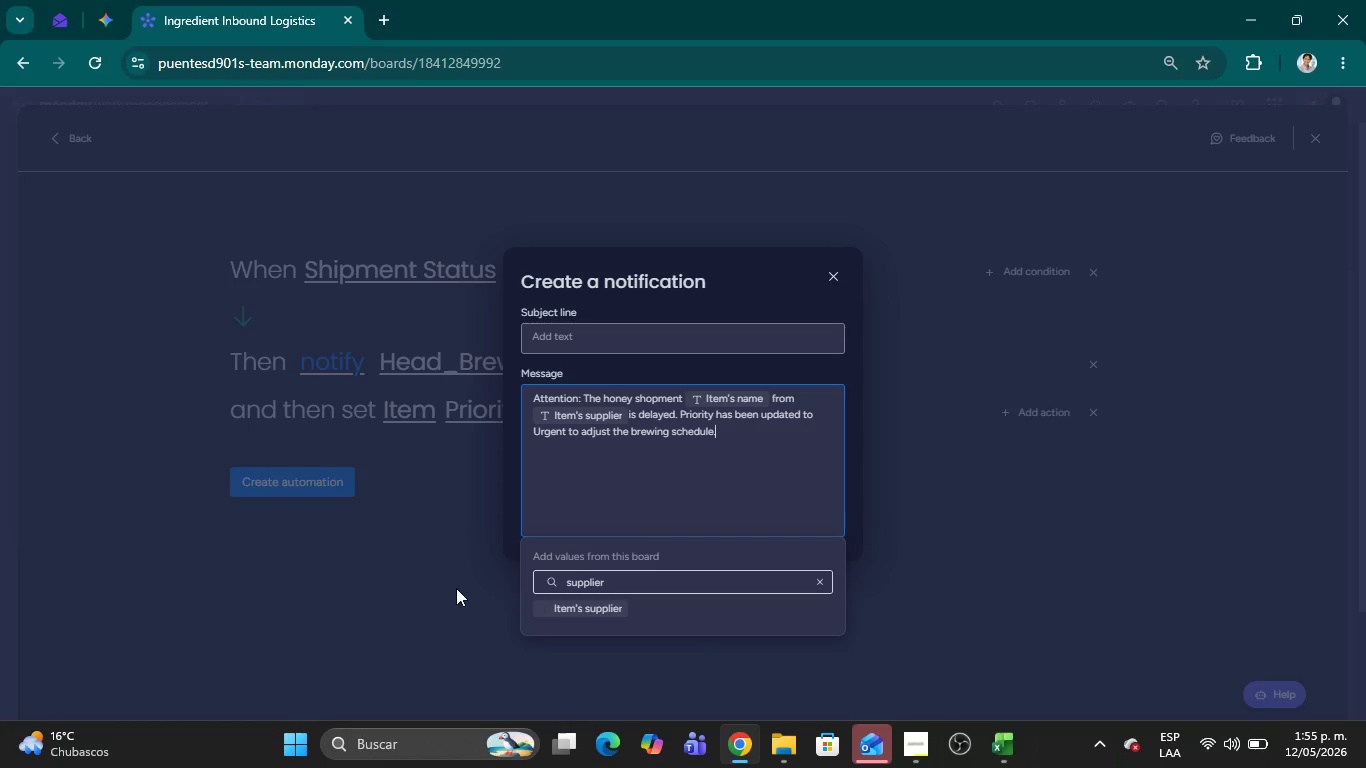 
left_click([440, 587])
 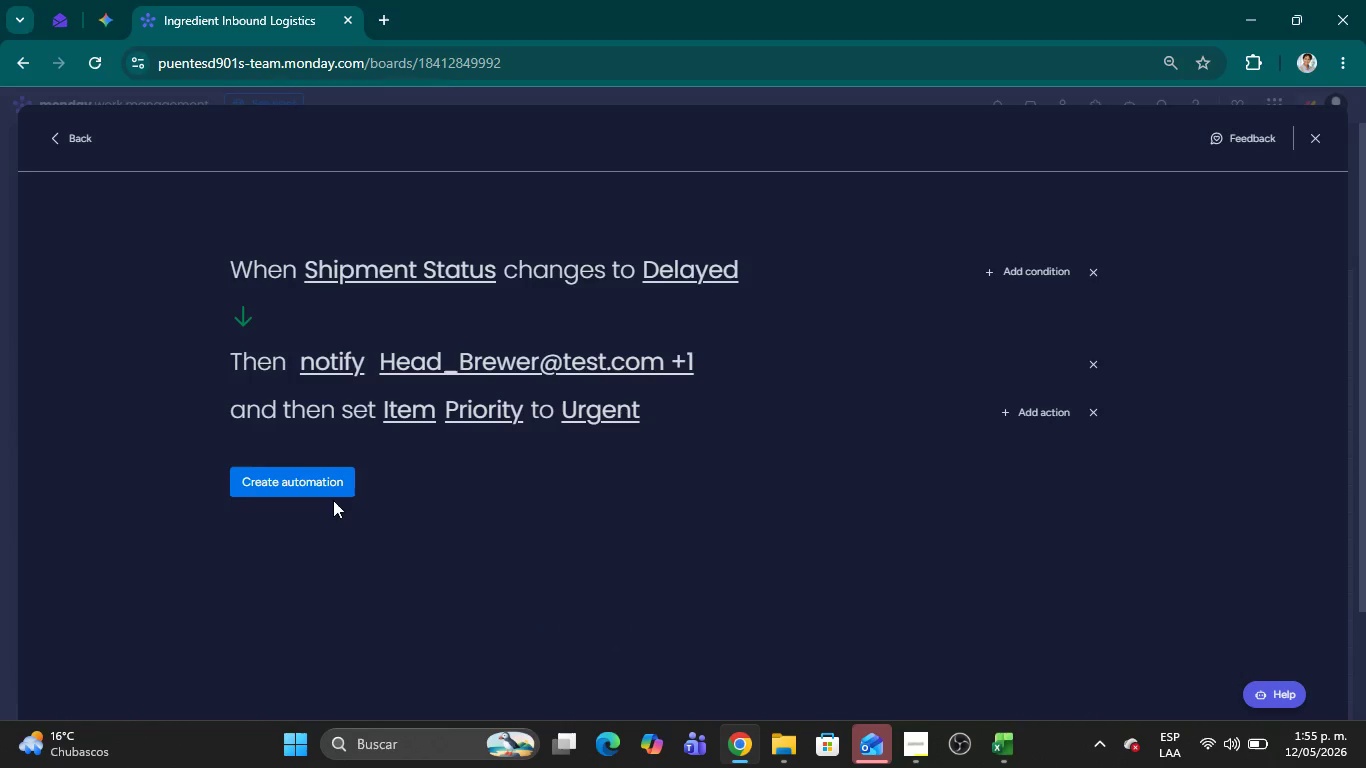 
left_click([315, 482])
 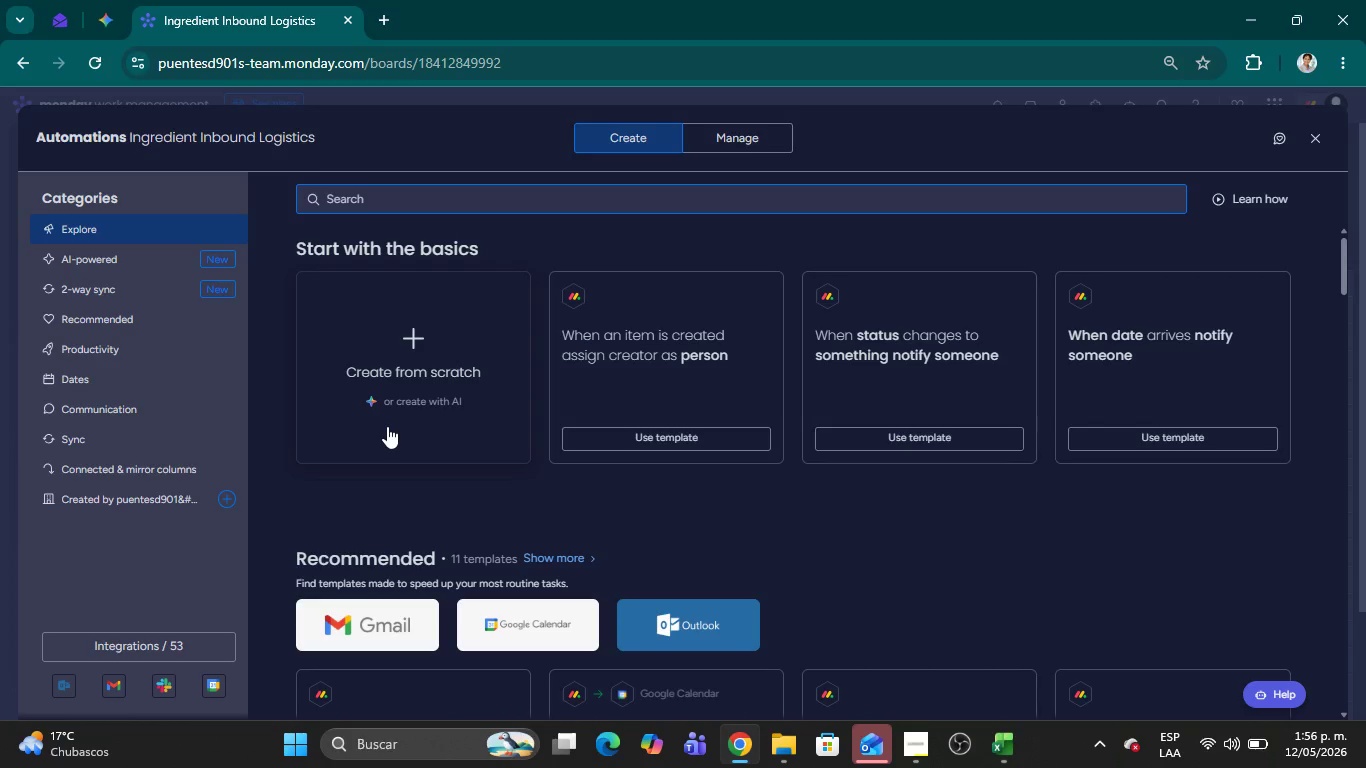 
wait(73.09)
 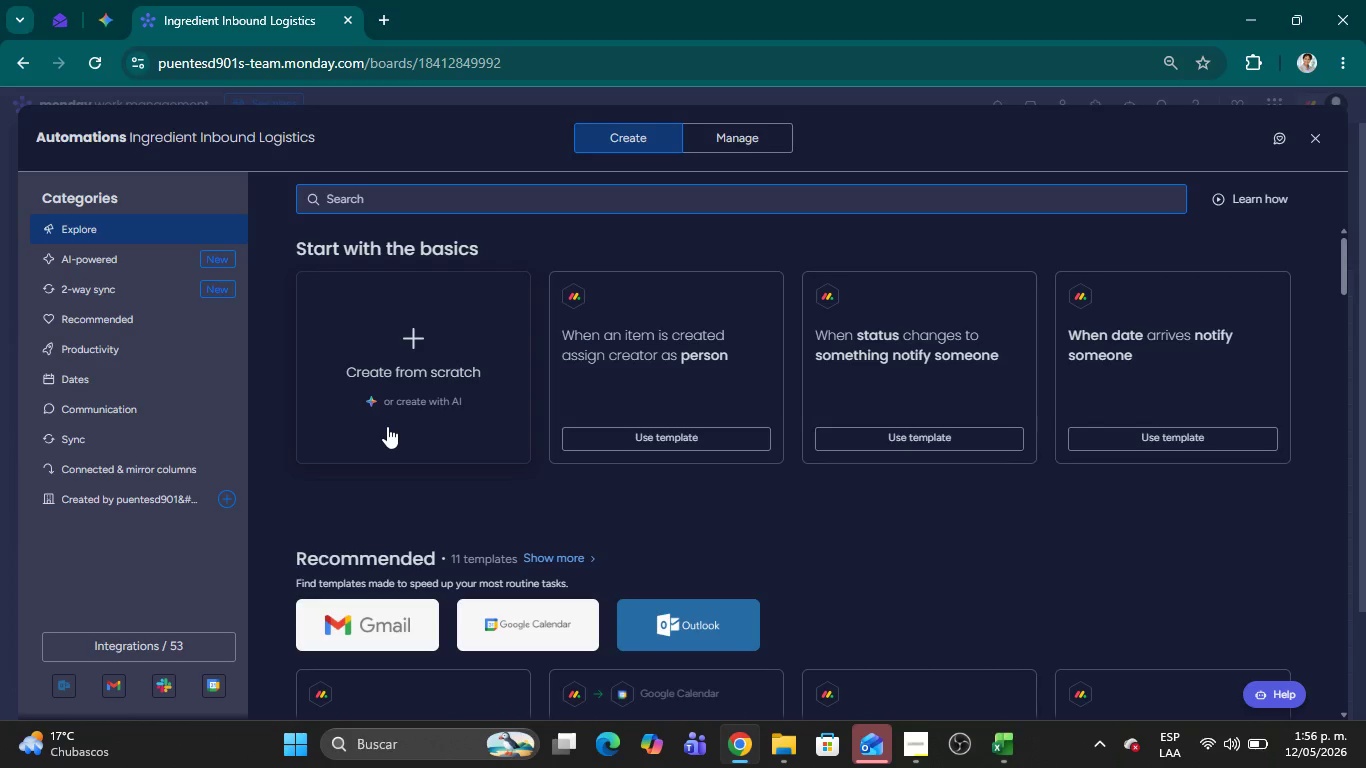 
left_click([375, 378])
 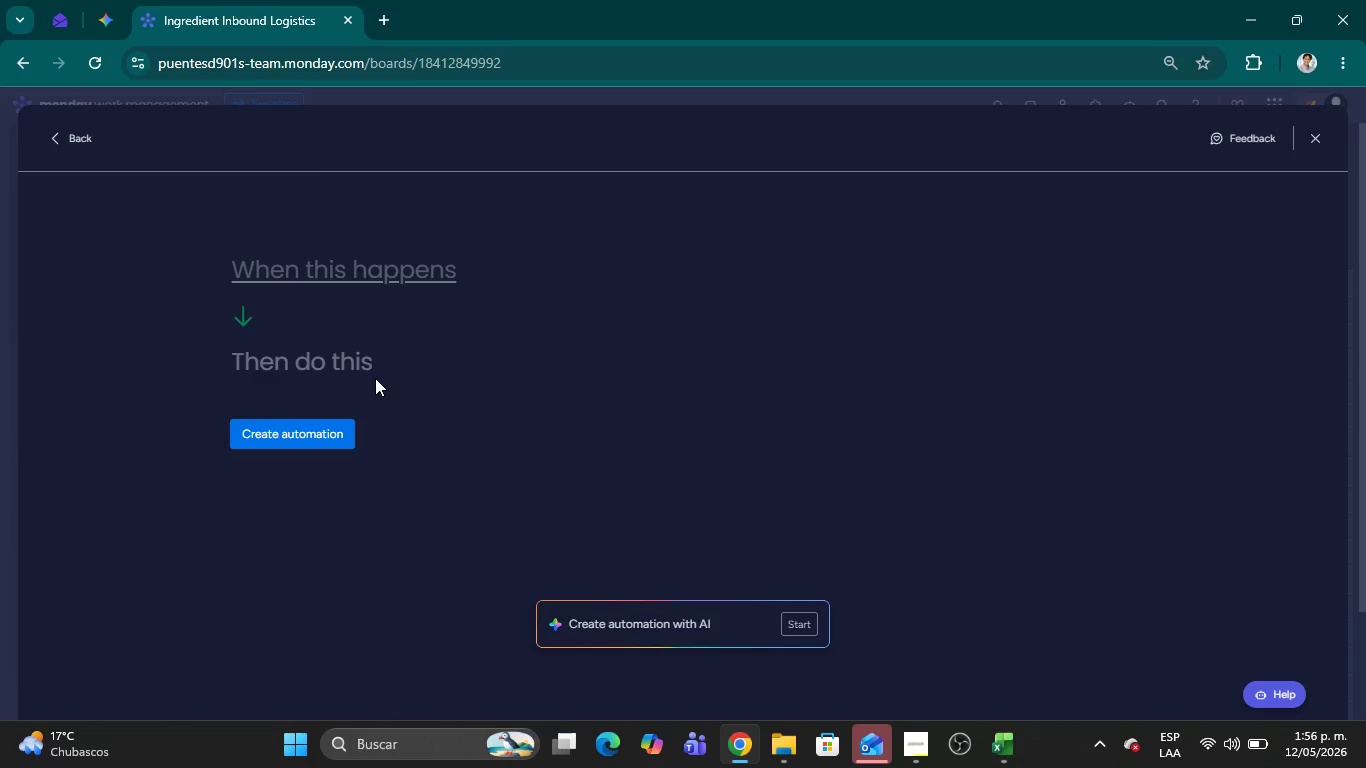 
wait(20.78)
 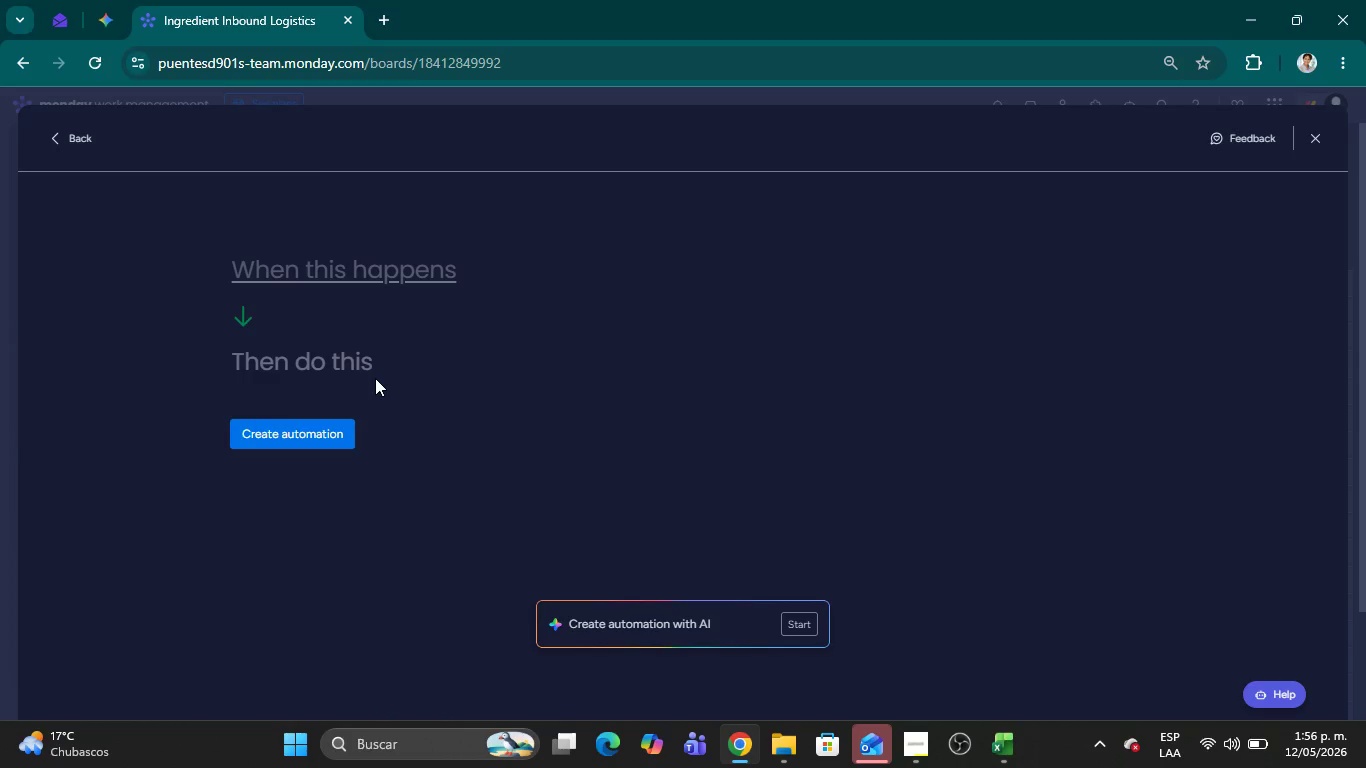 
left_click([346, 265])
 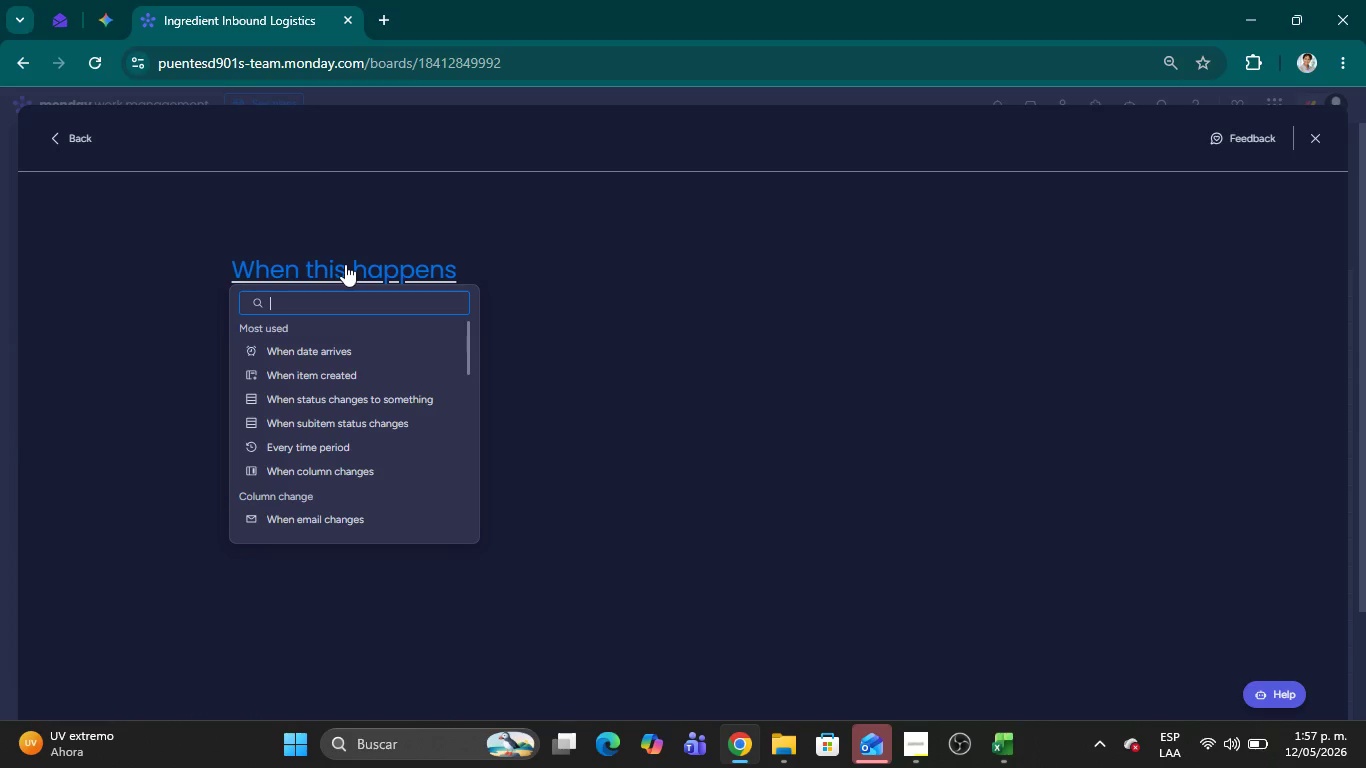 
wait(38.41)
 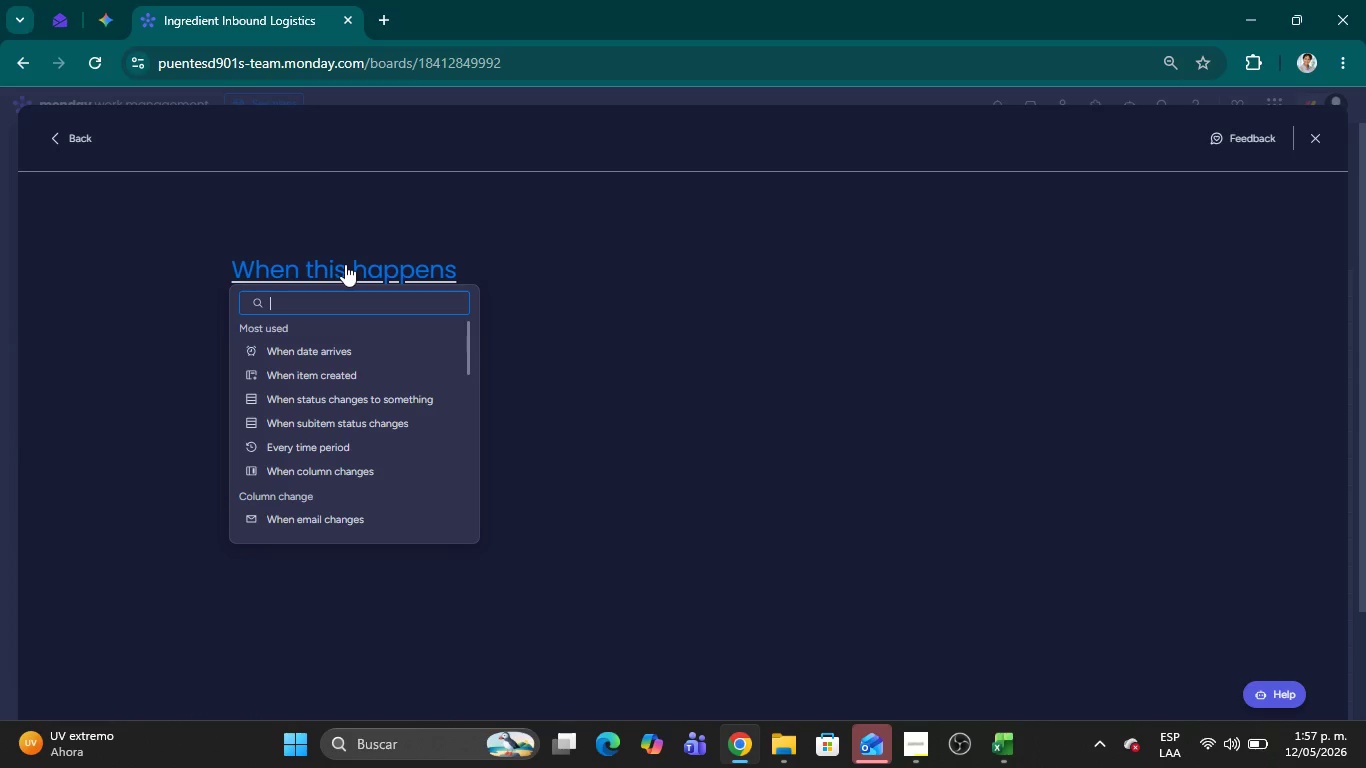 
left_click([618, 393])
 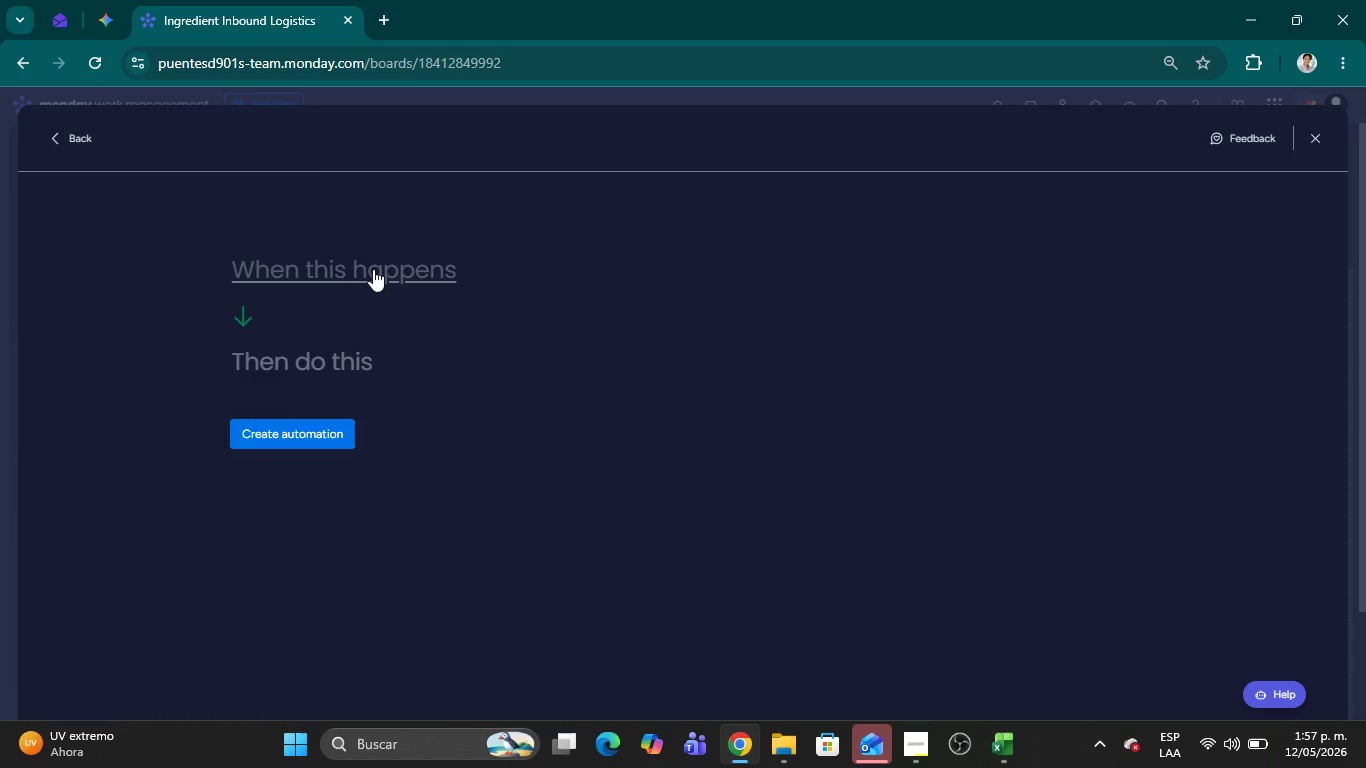 
wait(16.3)
 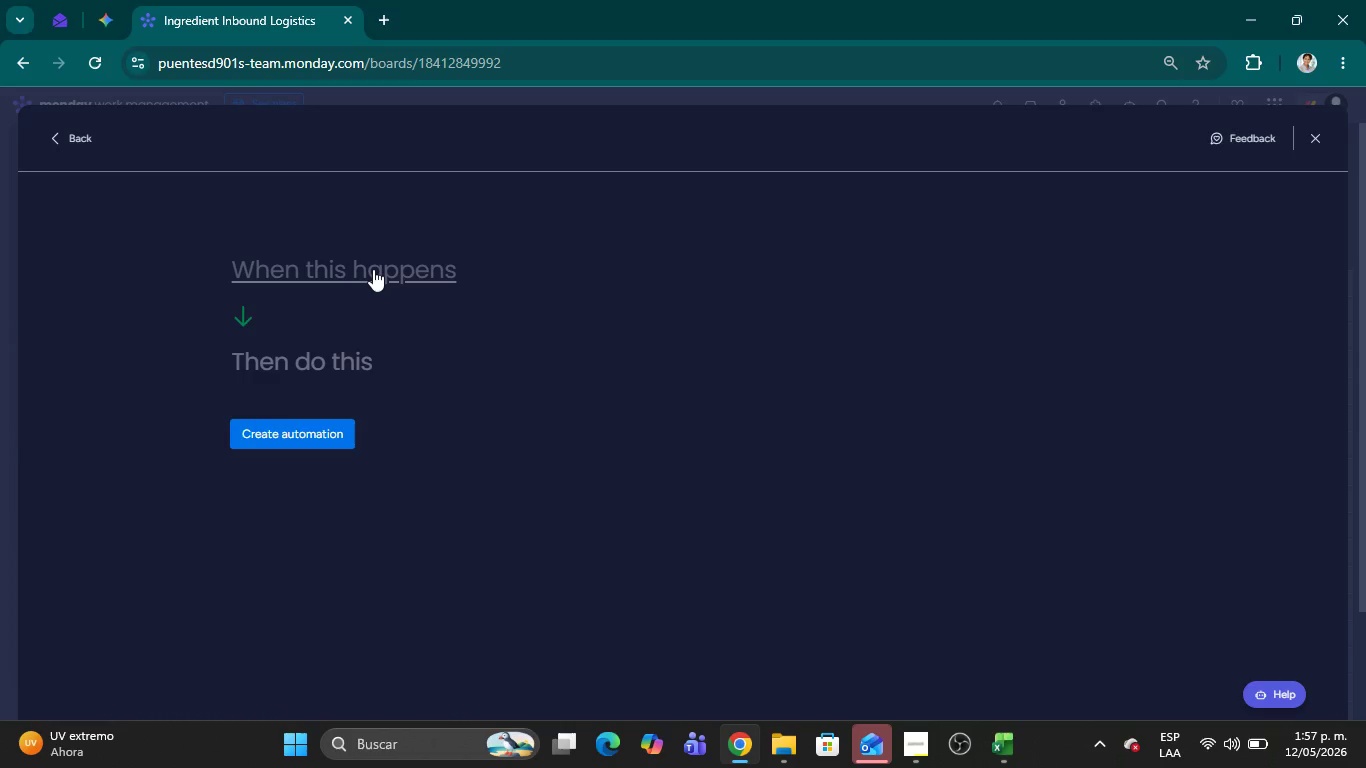 
left_click([373, 269])
 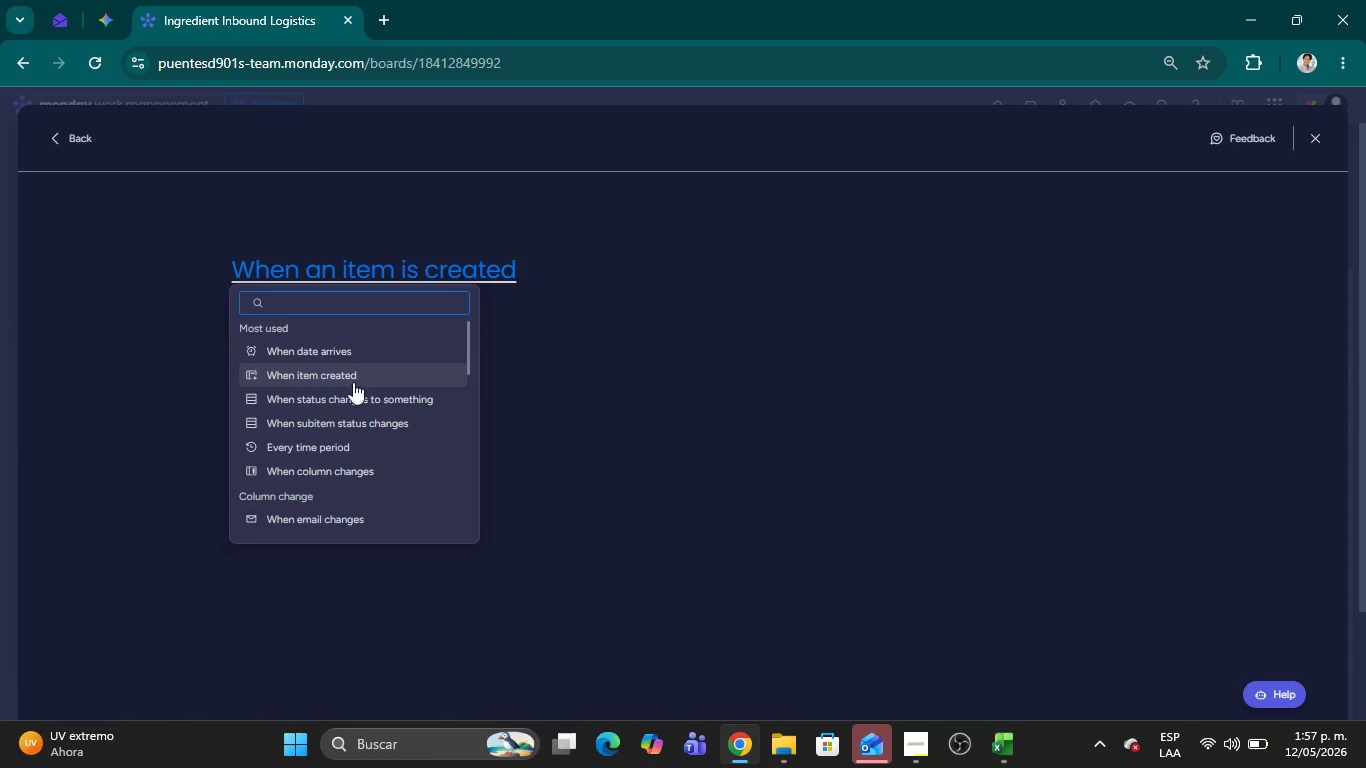 
left_click([351, 392])
 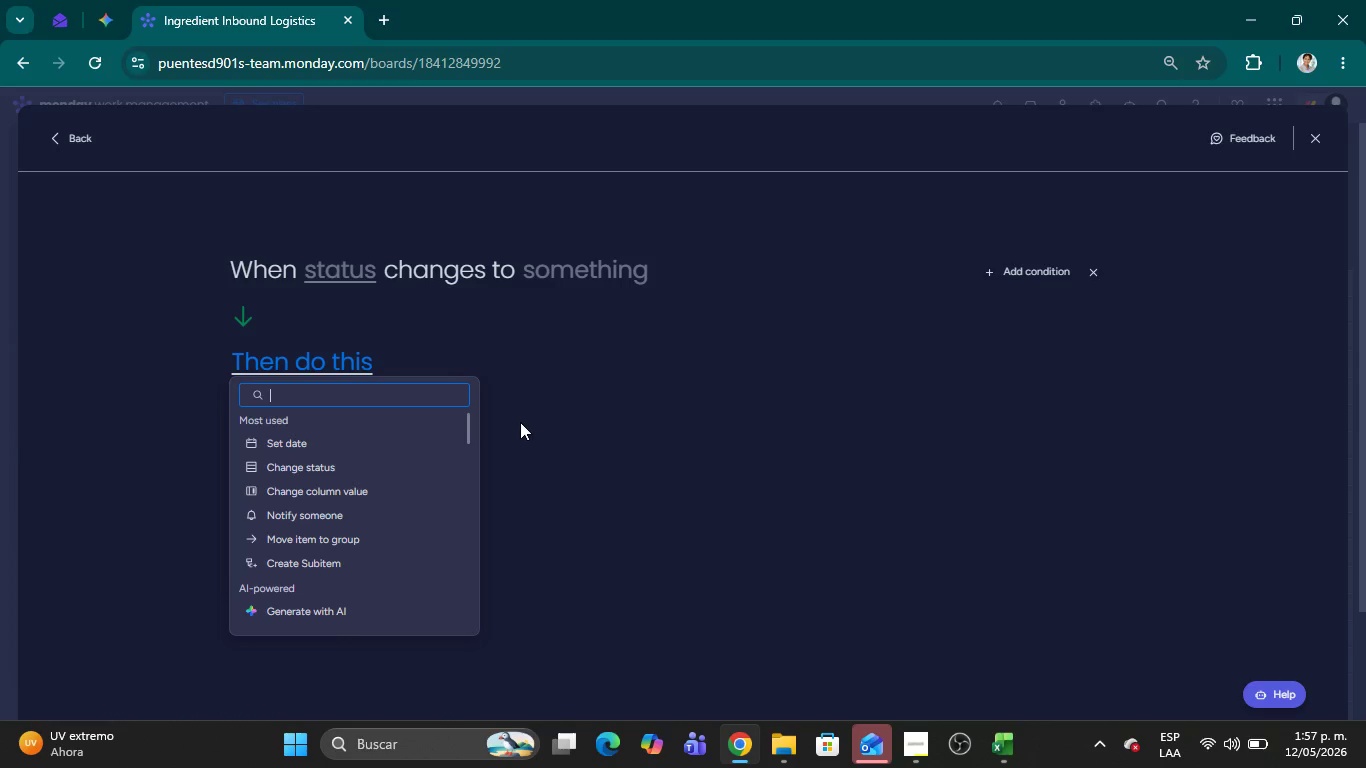 
left_click([567, 403])
 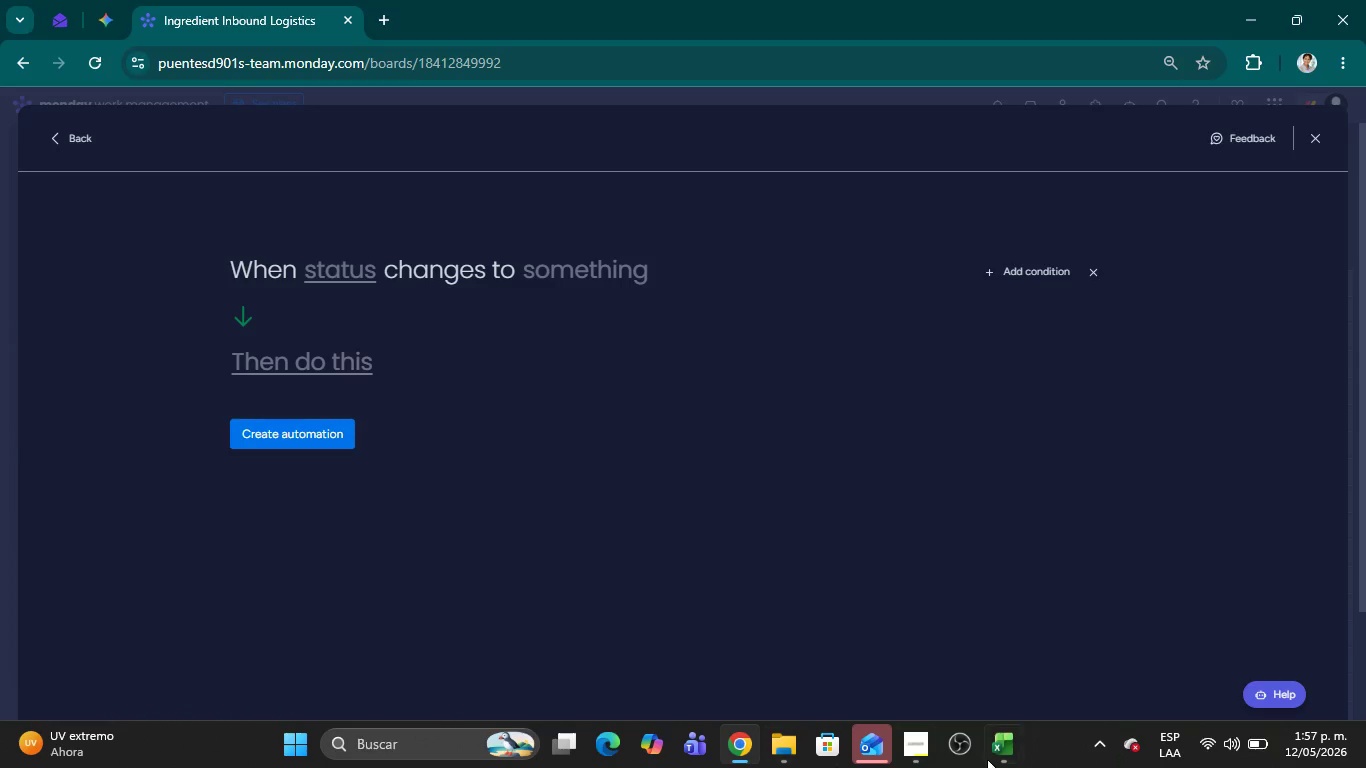 
left_click([920, 742])